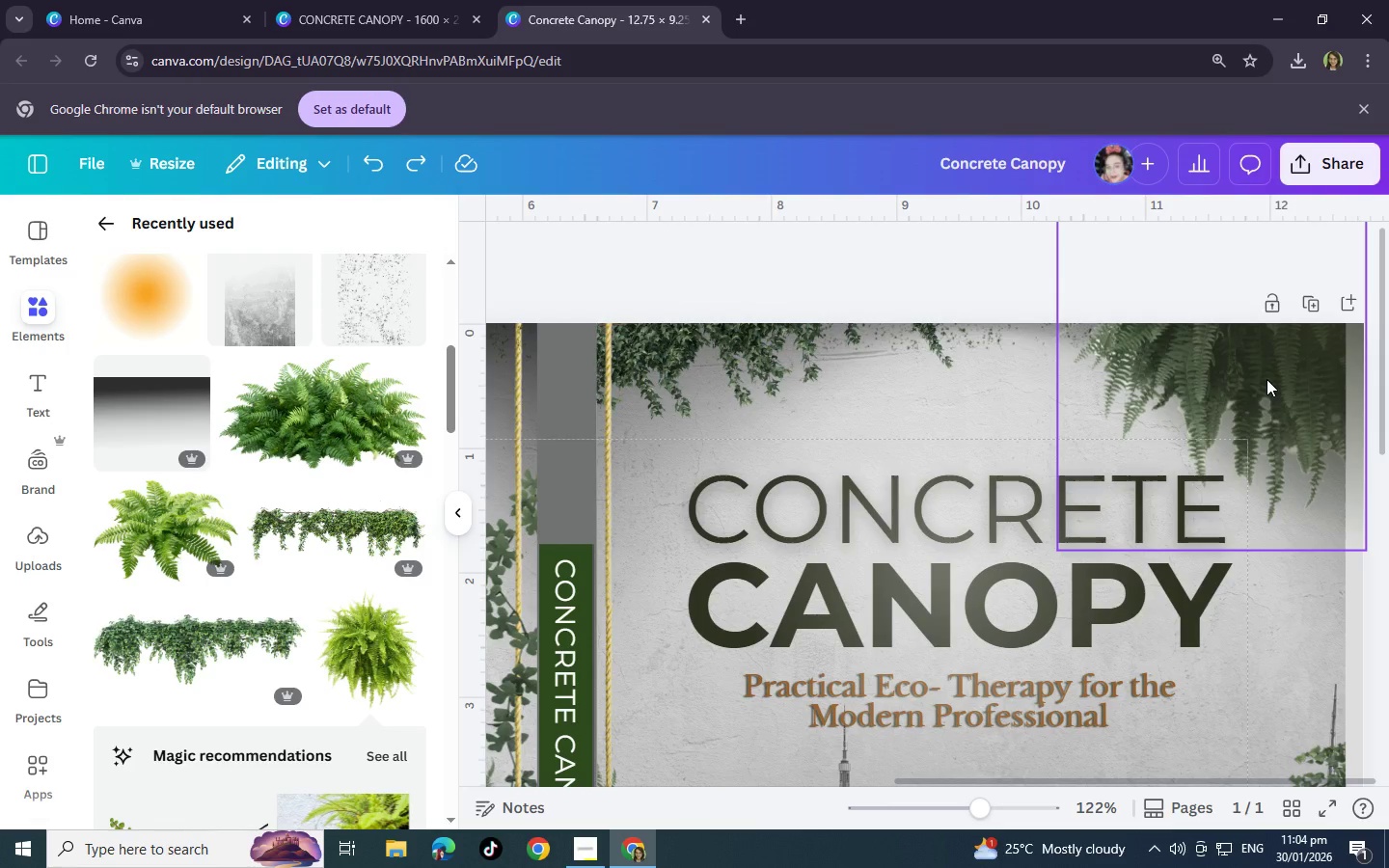 
left_click([1266, 379])
 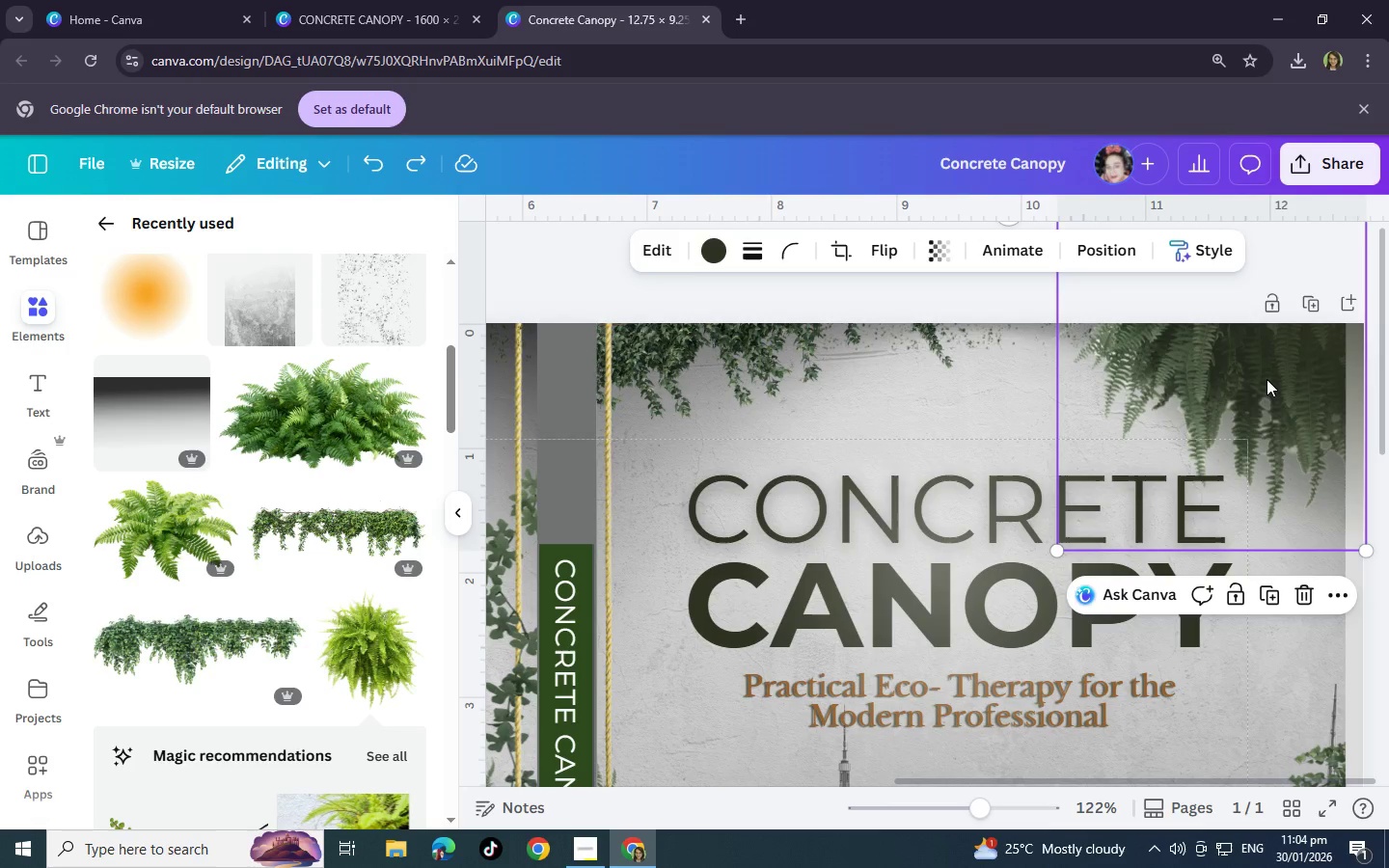 
key(Control+C)
 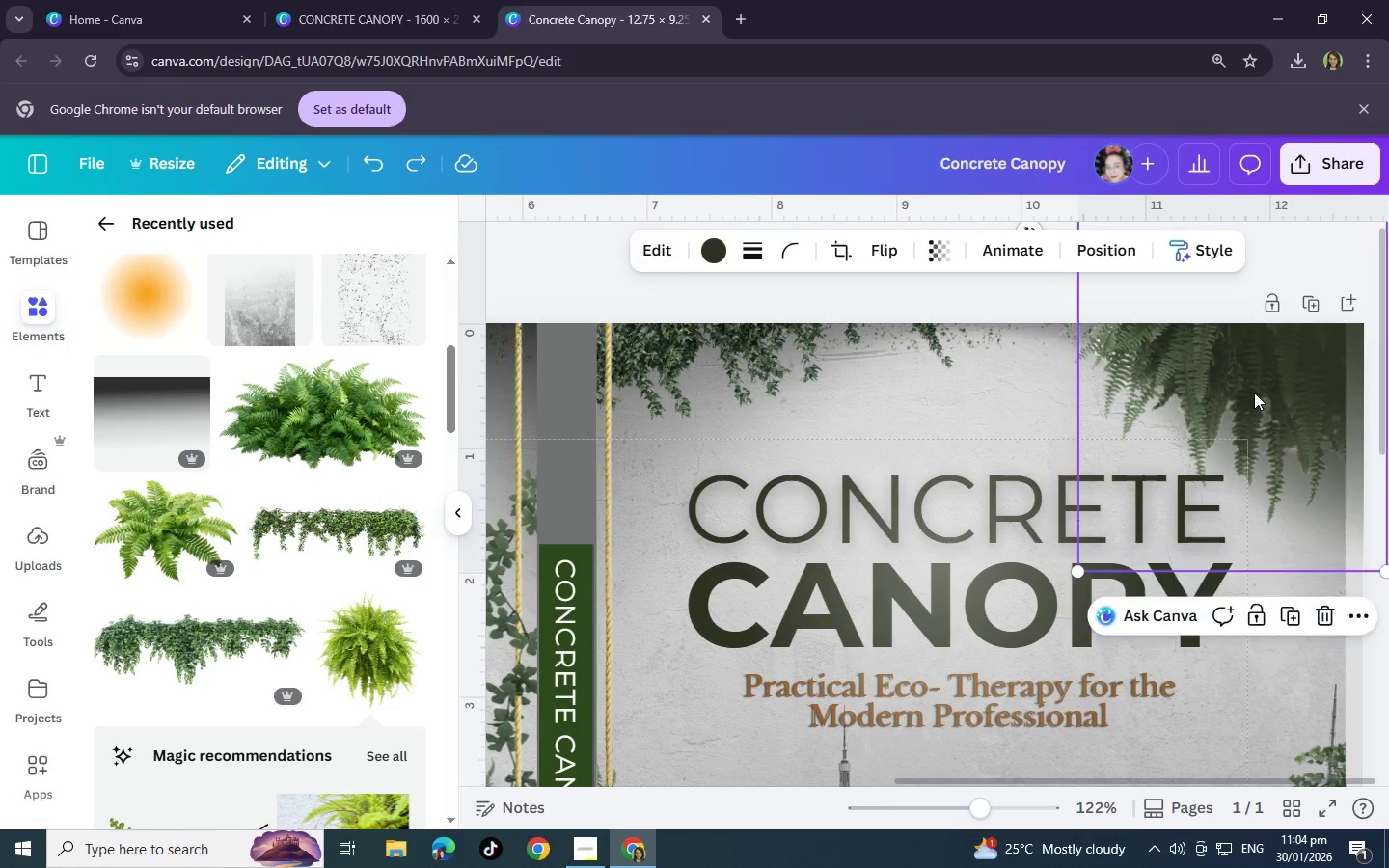 
key(Control+V)
 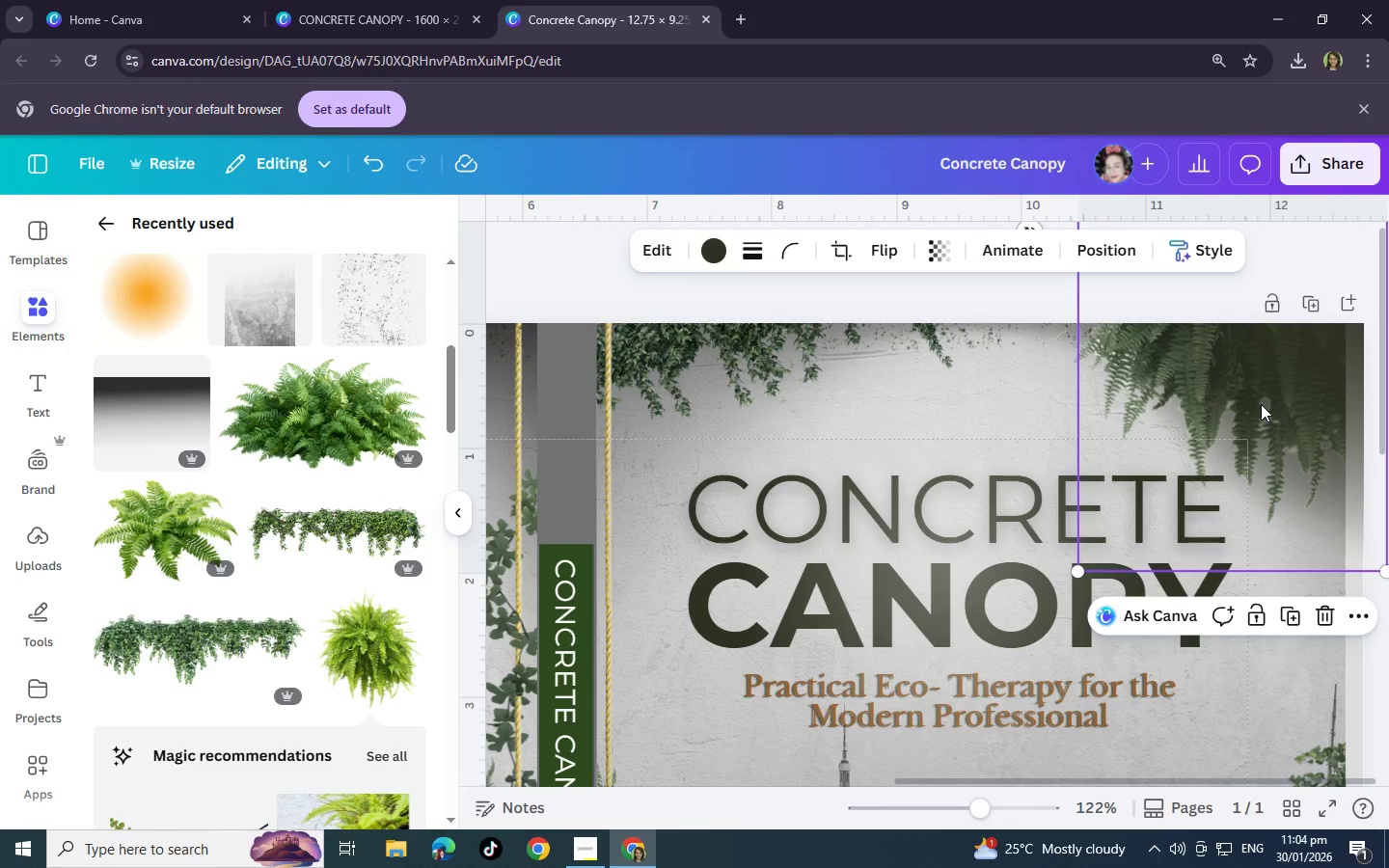 
left_click([1261, 404])
 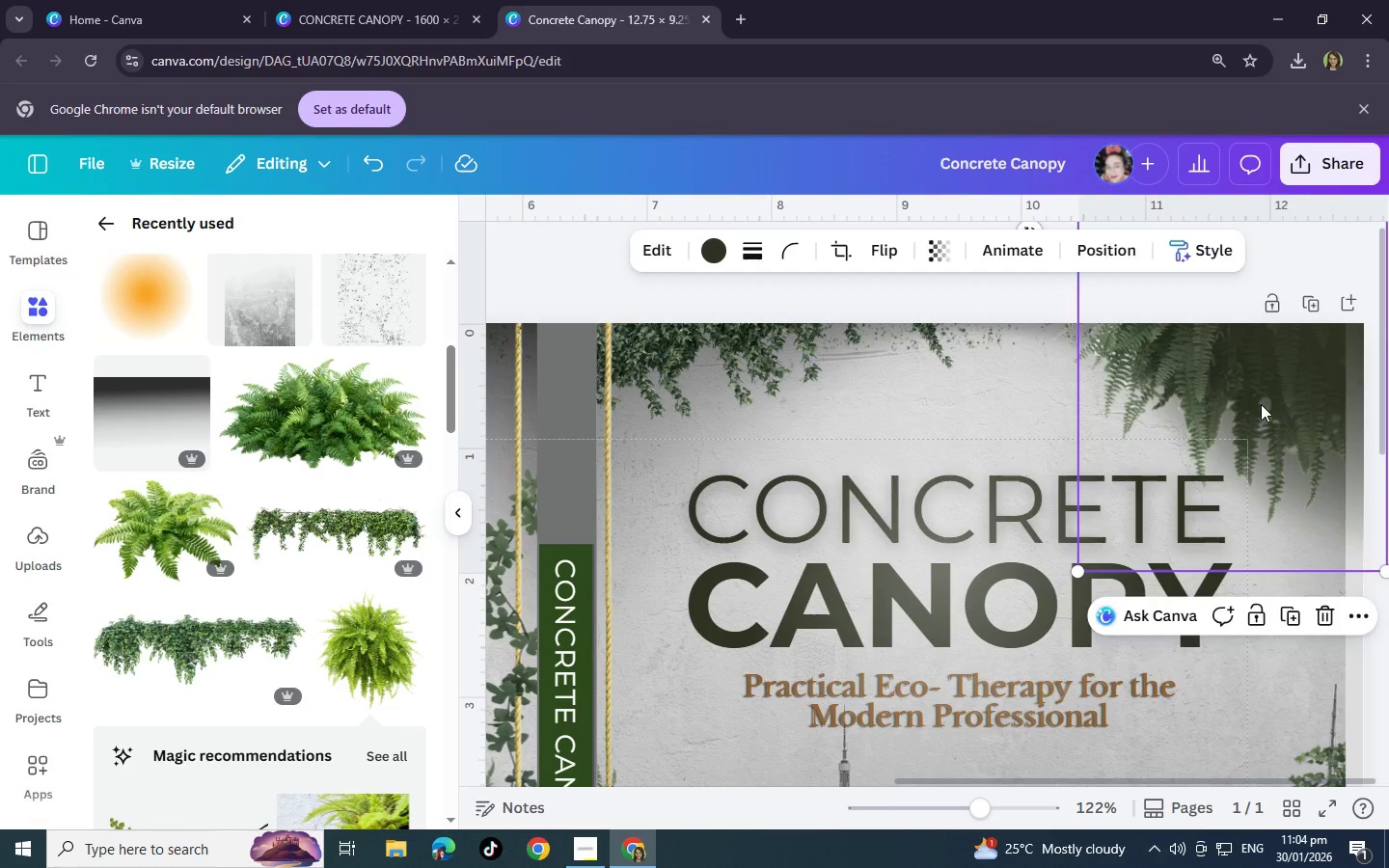 
key(Control+Z)
 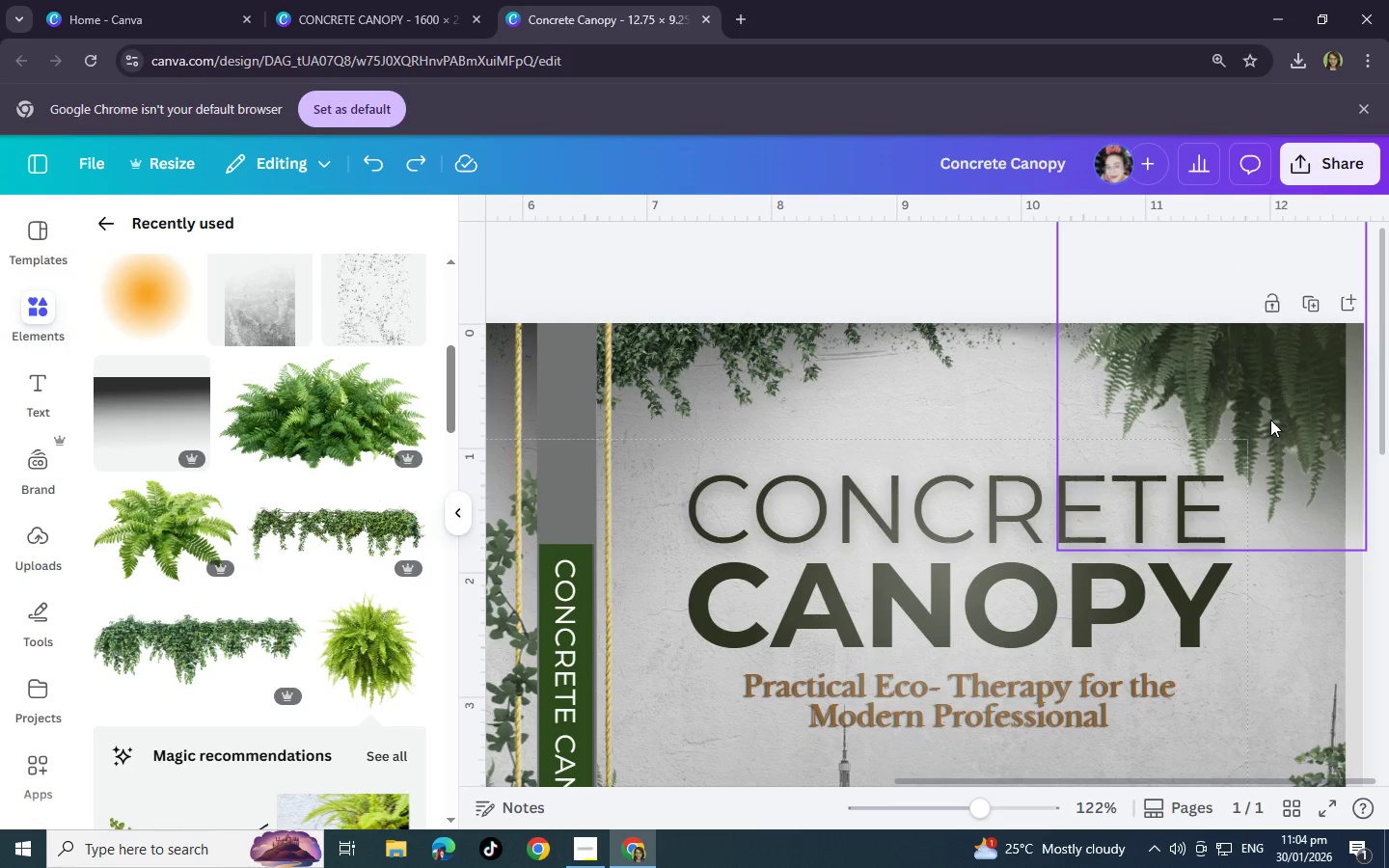 
left_click([1262, 411])
 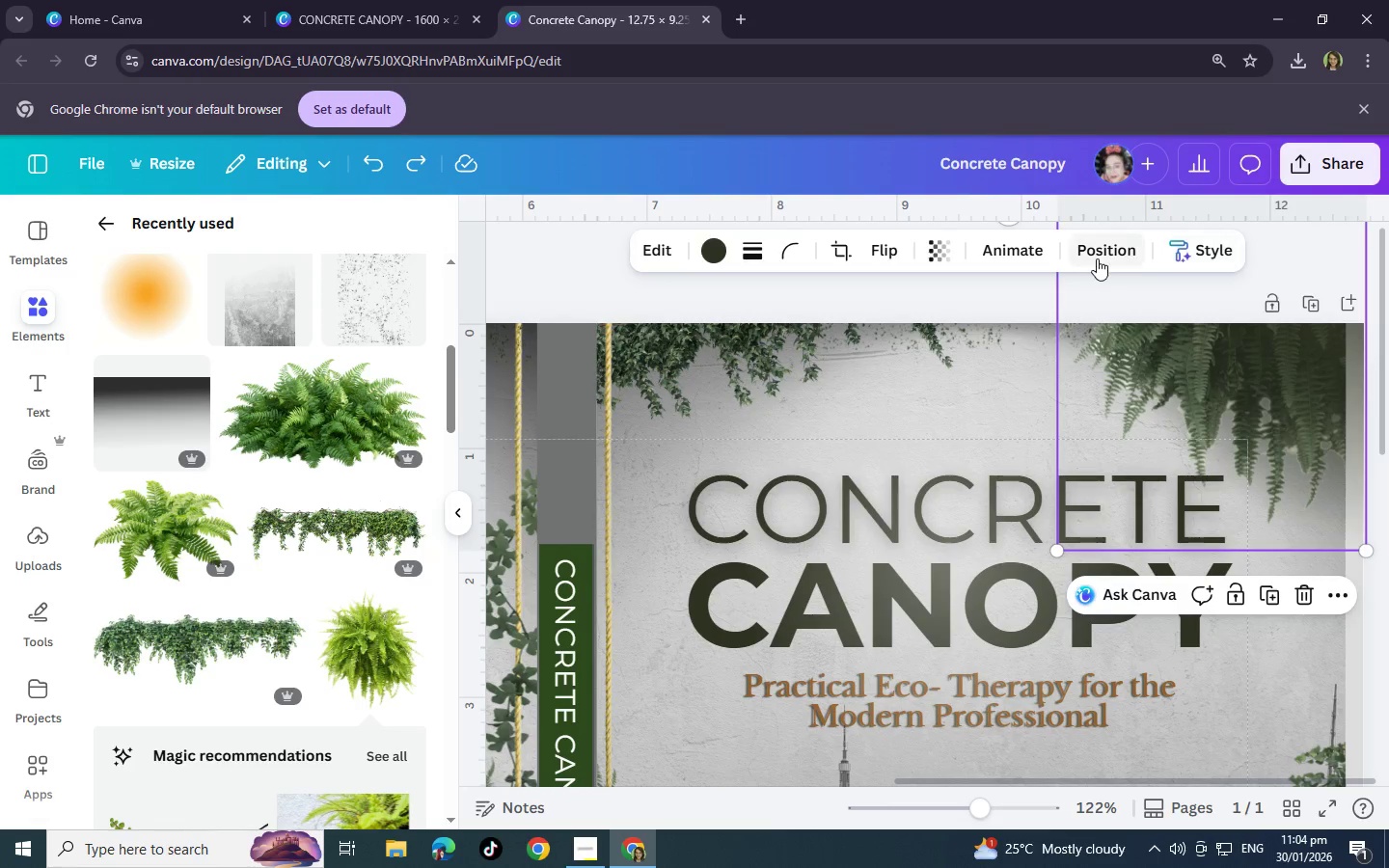 
left_click([1097, 258])
 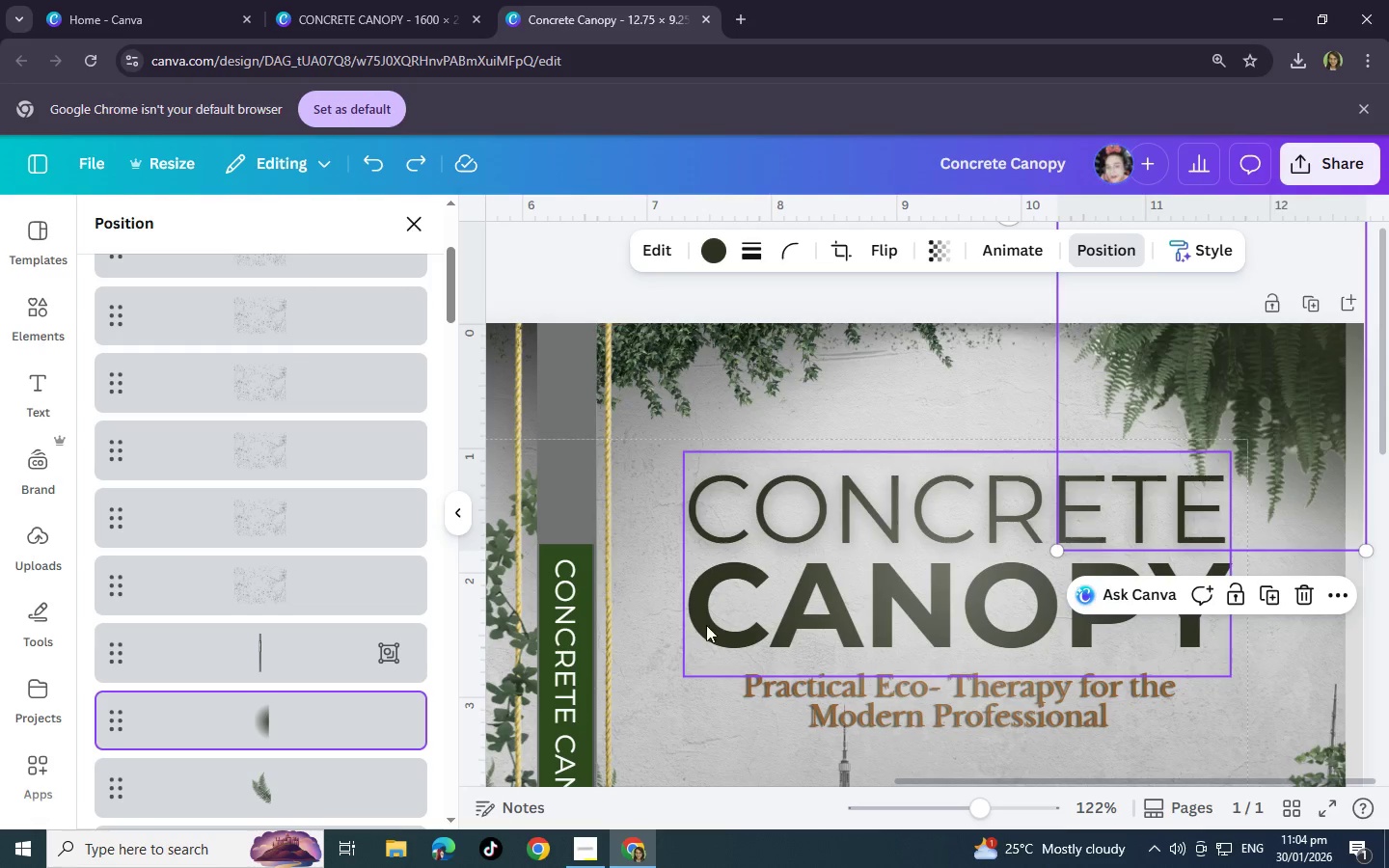 
left_click_drag(start_coordinate=[937, 783], to_coordinate=[772, 787])
 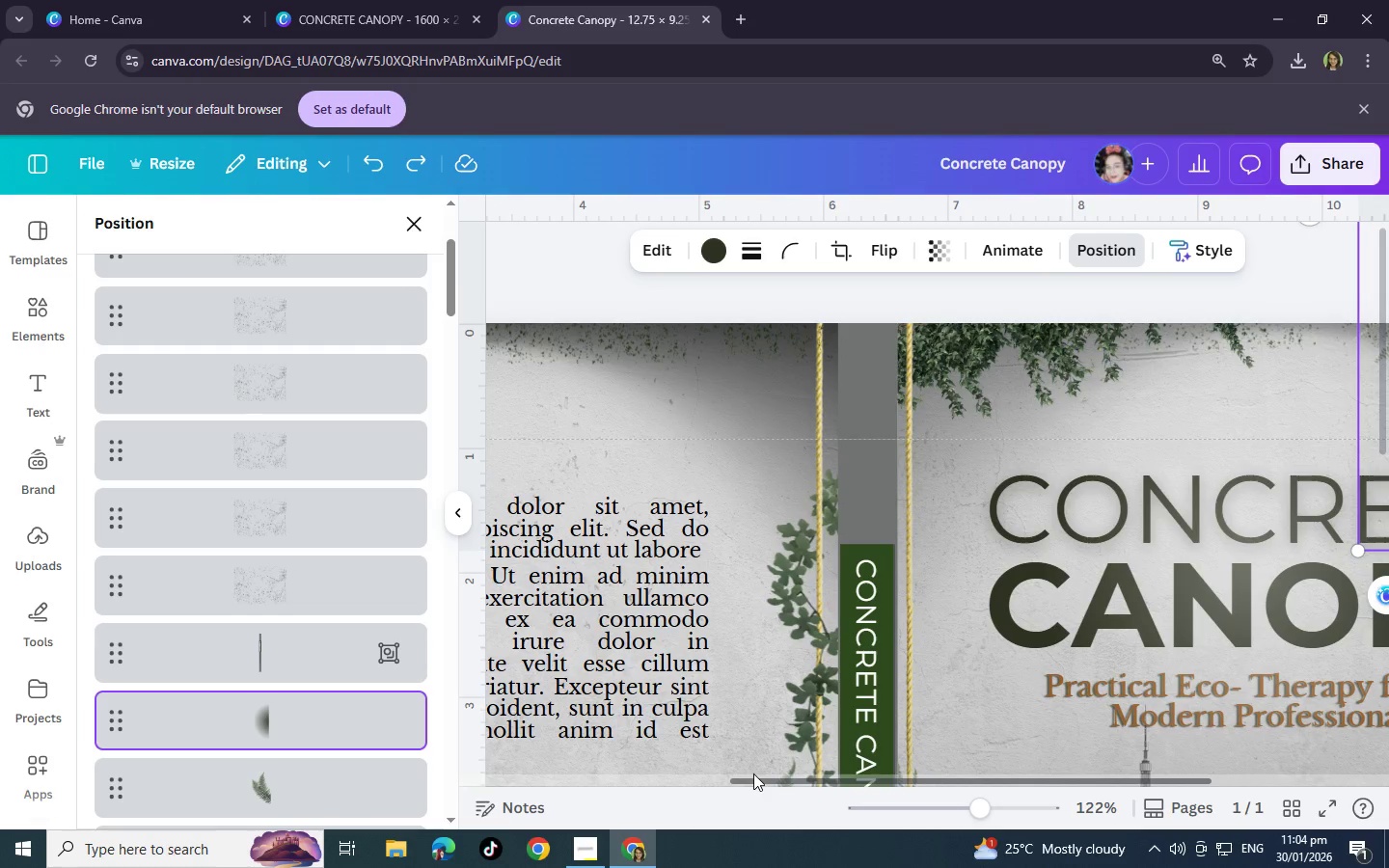 
key(Control+Z)
 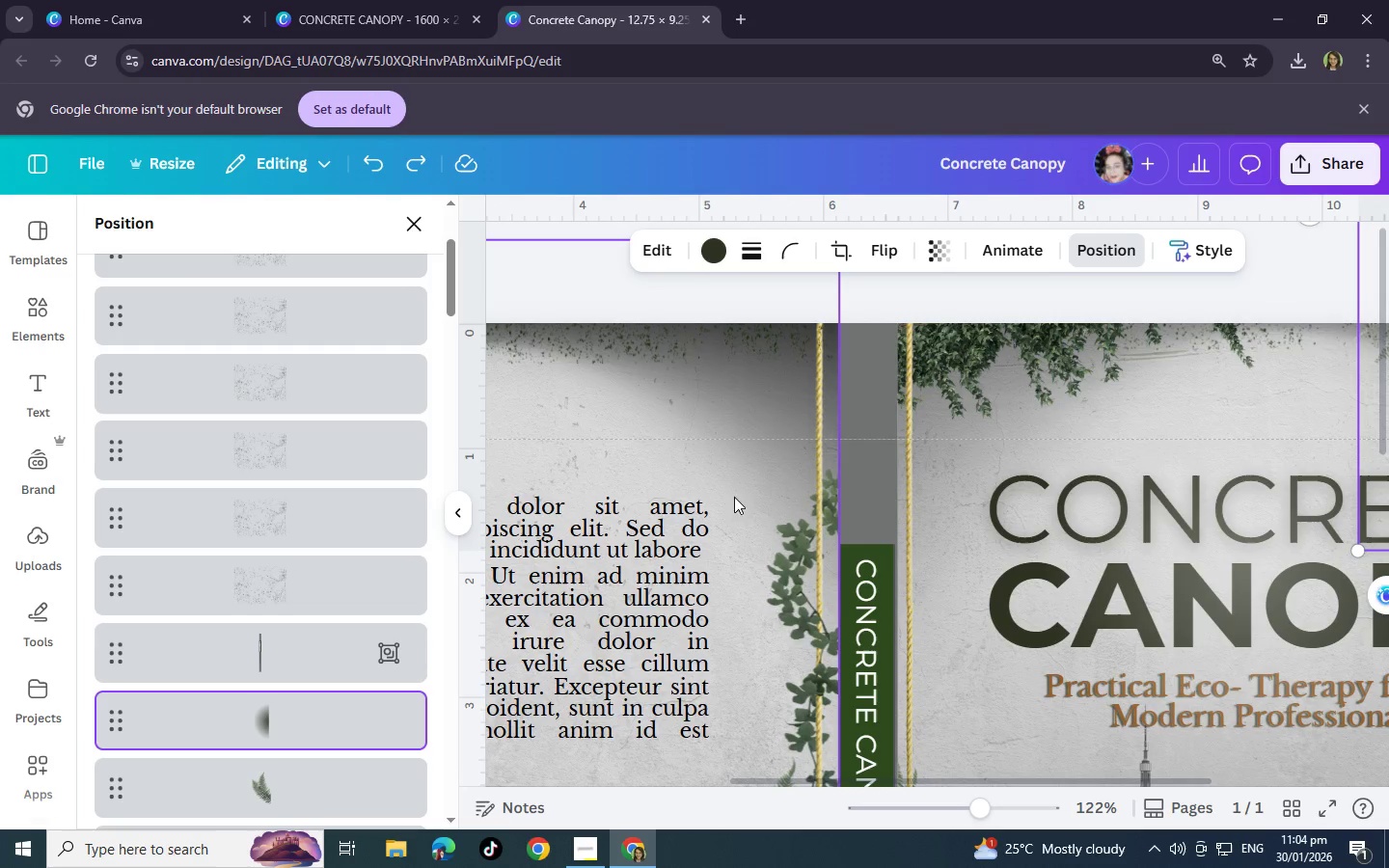 
key(Control+Z)
 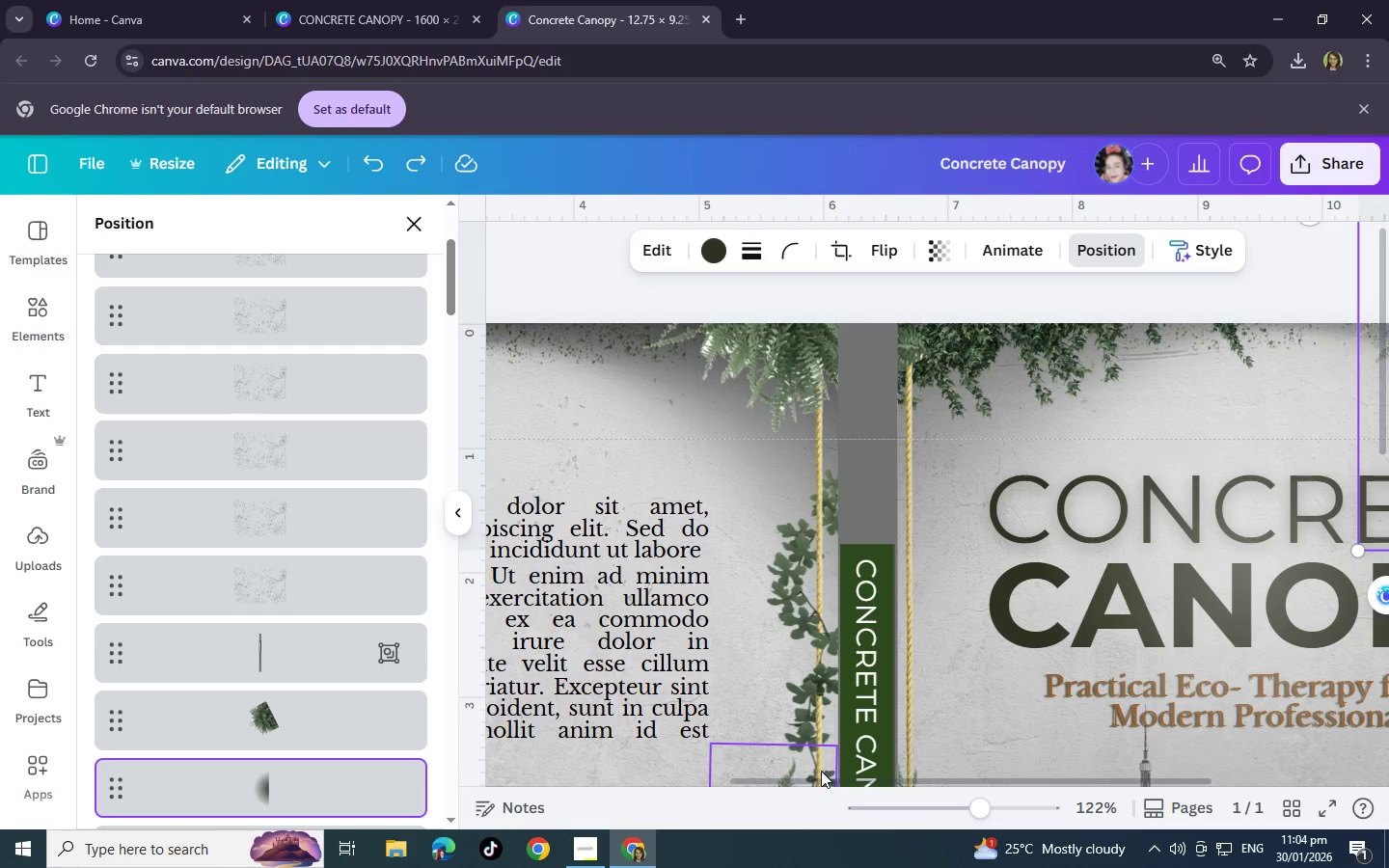 
left_click_drag(start_coordinate=[826, 785], to_coordinate=[1036, 778])
 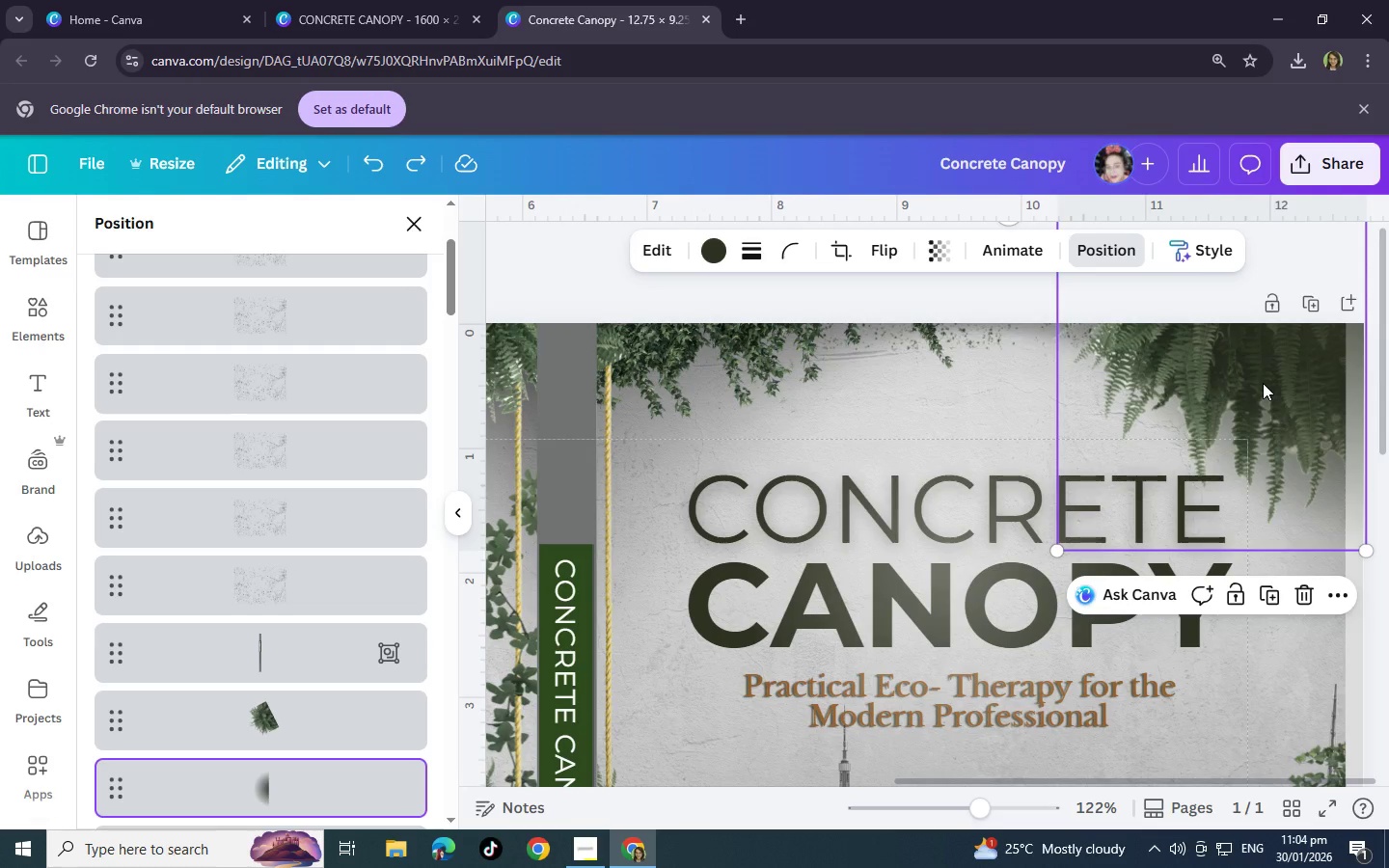 
left_click([1263, 383])
 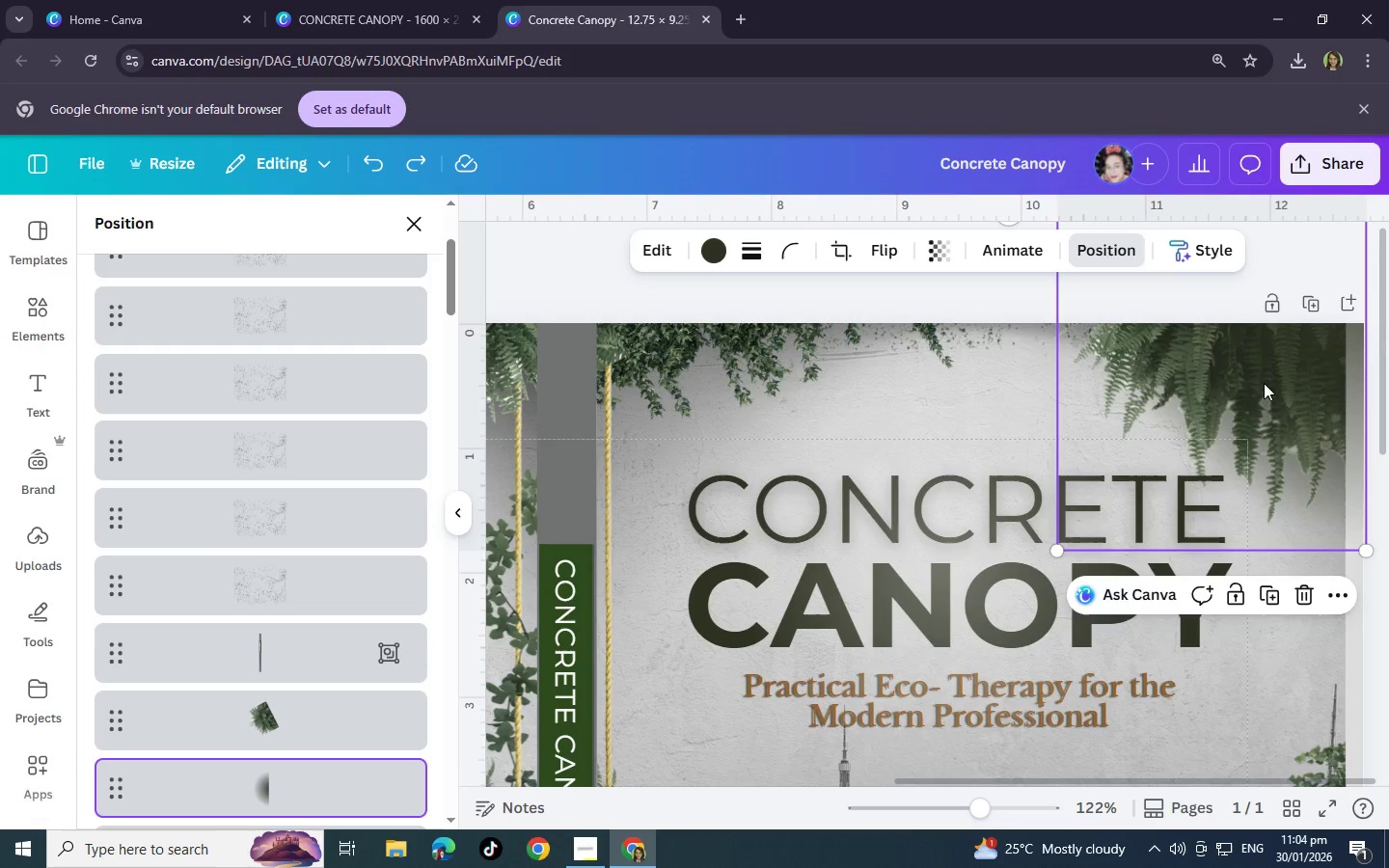 
left_click_drag(start_coordinate=[1289, 383], to_coordinate=[1267, 372])
 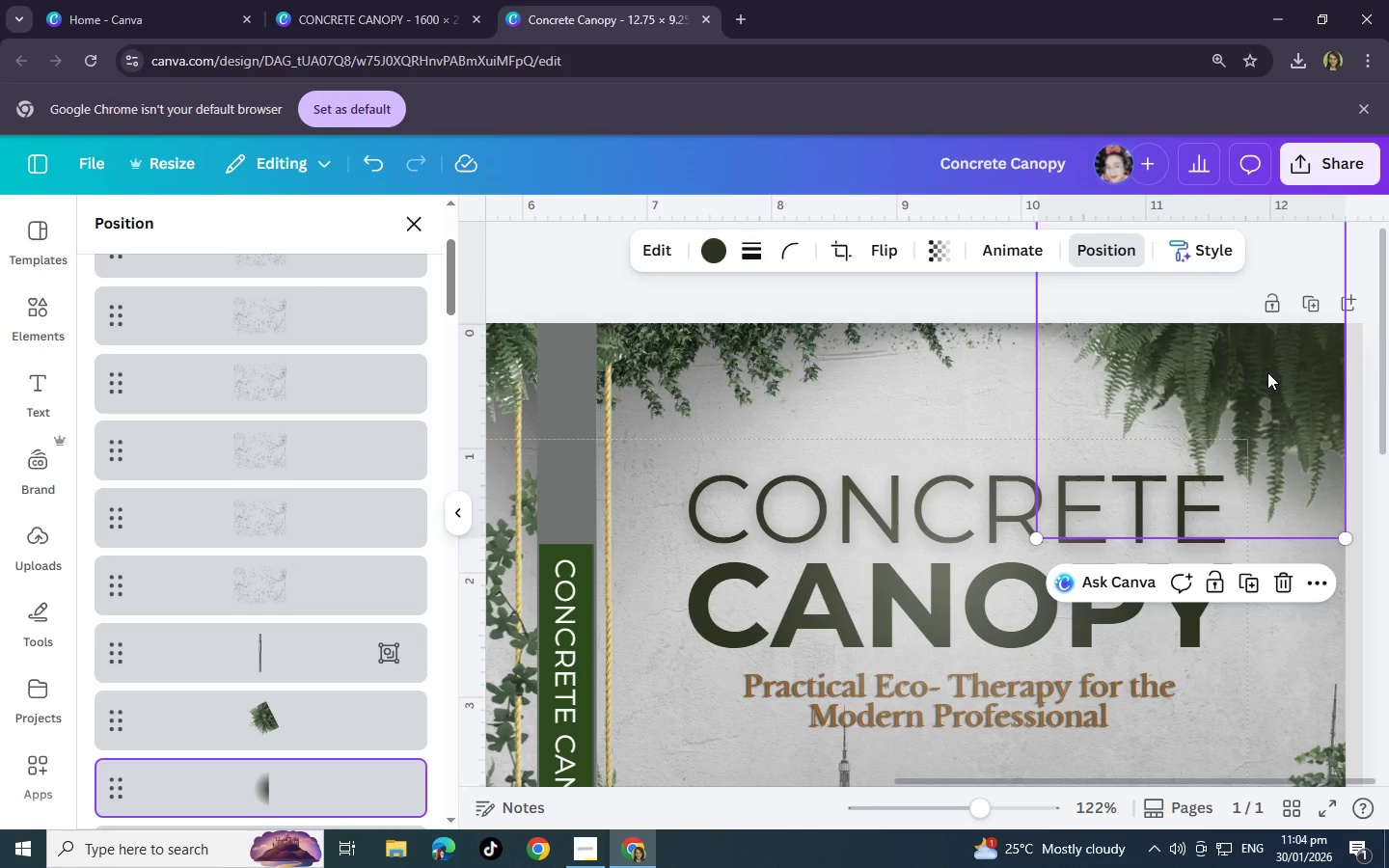 
key(Control+C)
 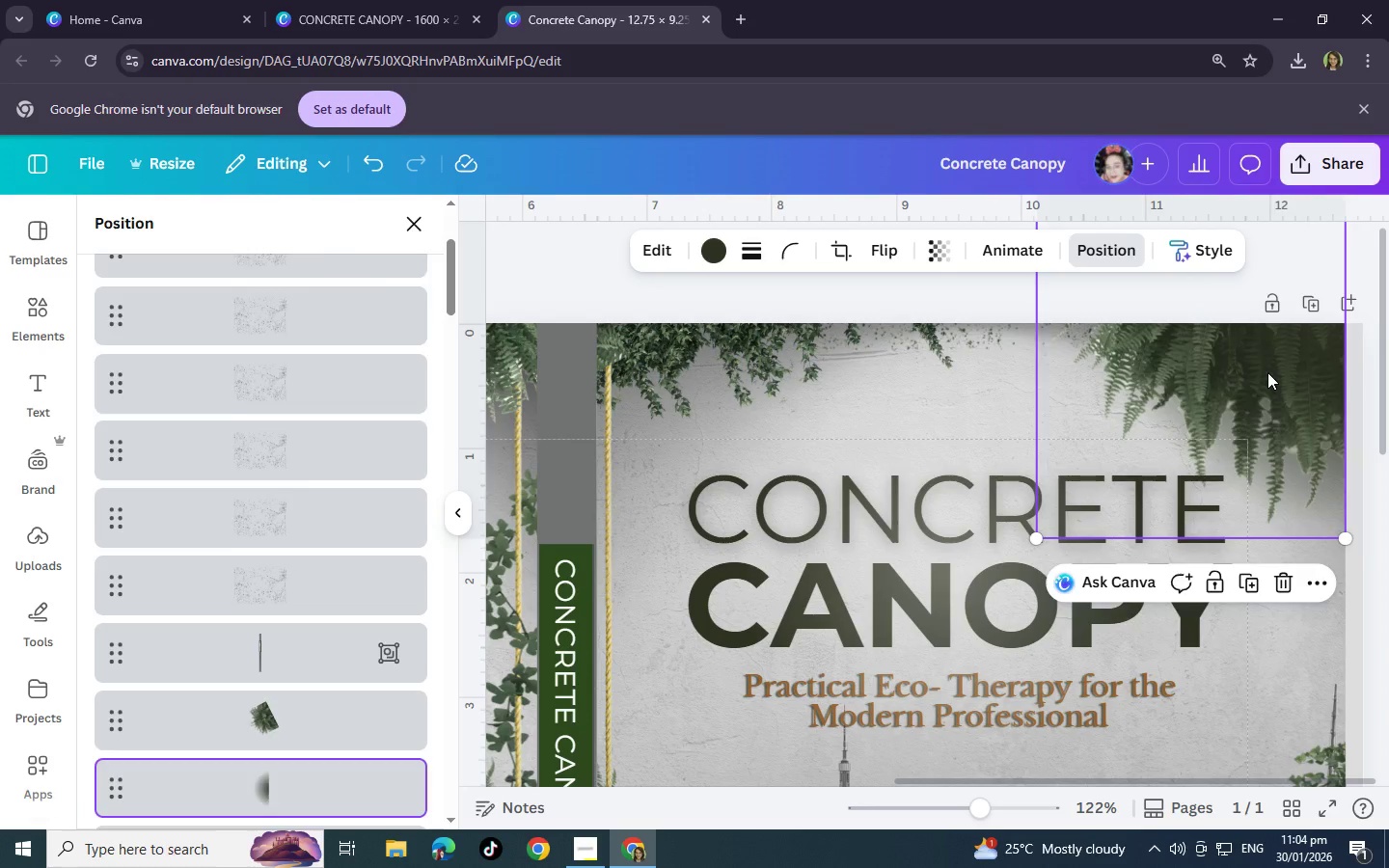 
key(Control+V)
 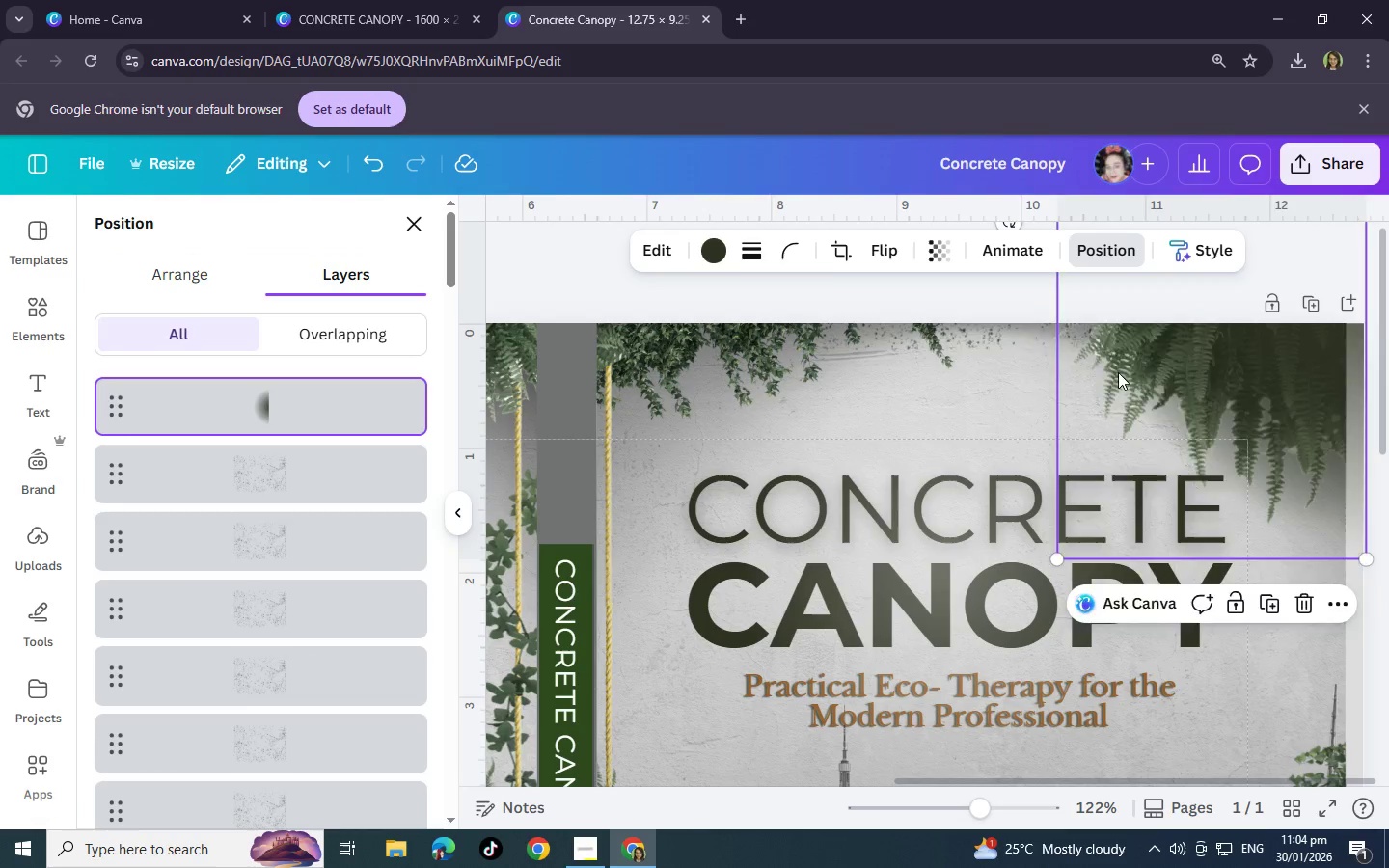 
left_click_drag(start_coordinate=[1272, 373], to_coordinate=[452, 391])
 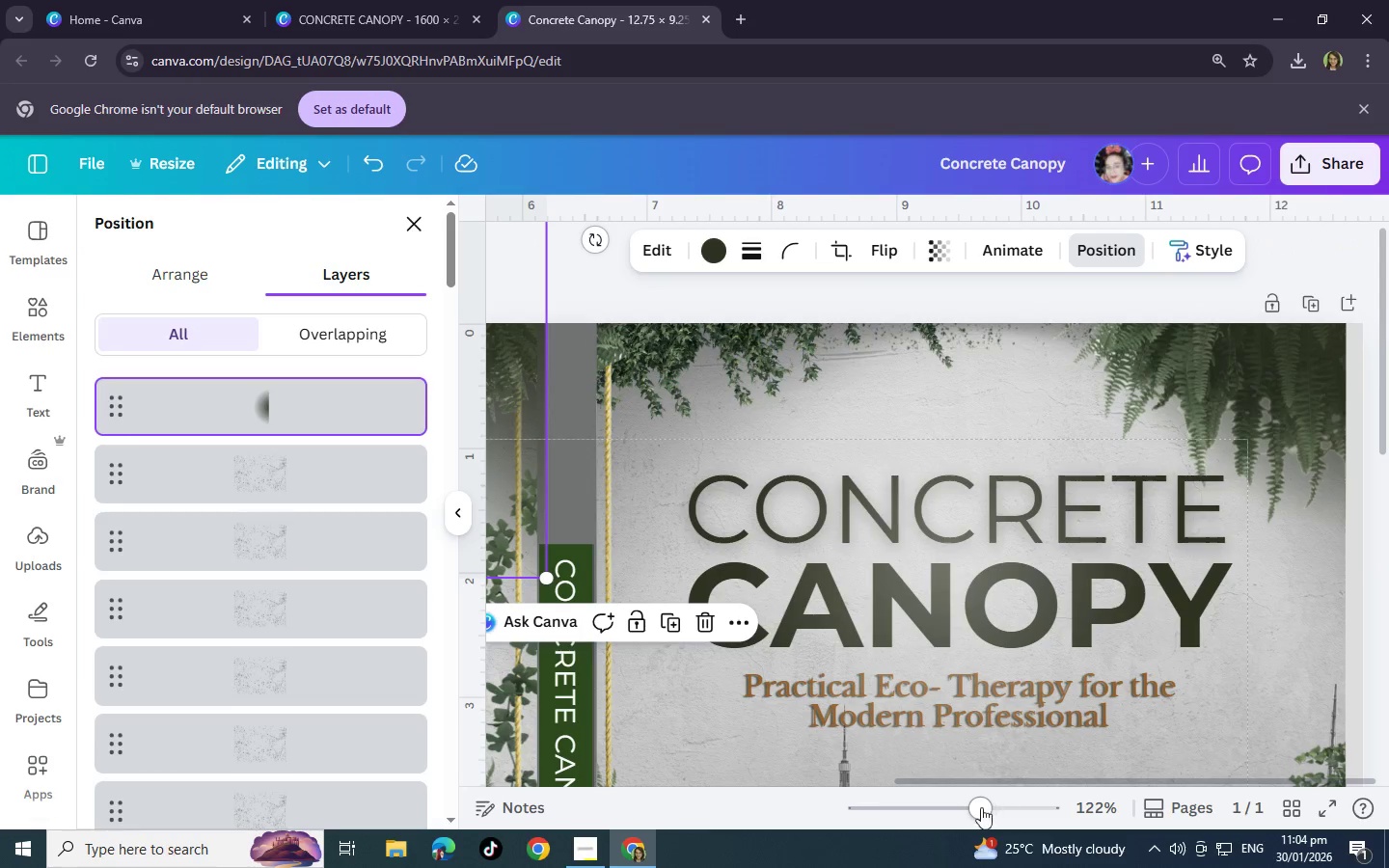 
left_click_drag(start_coordinate=[975, 807], to_coordinate=[940, 807])
 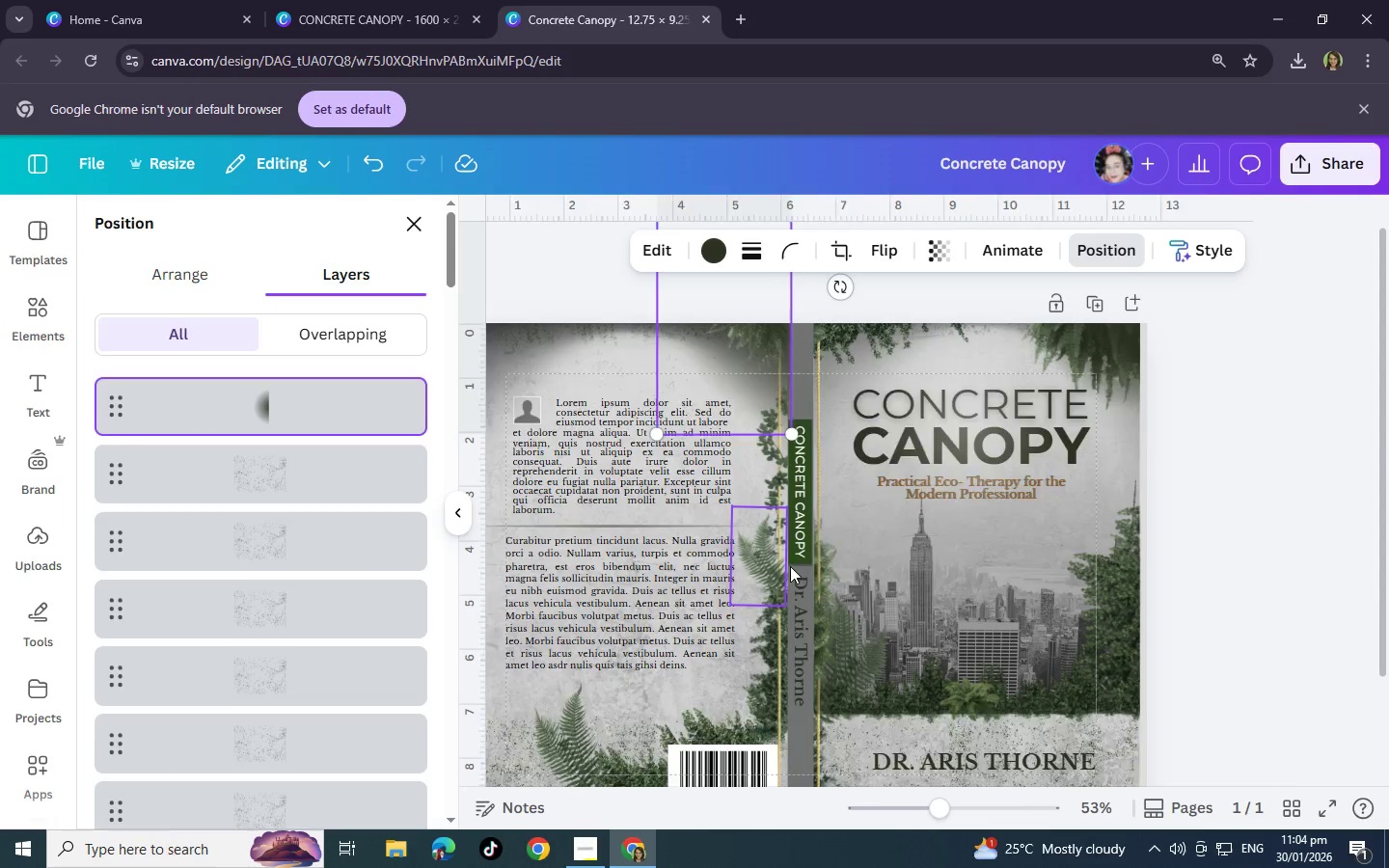 
scroll: coordinate [790, 566], scroll_direction: up, amount: 2.0
 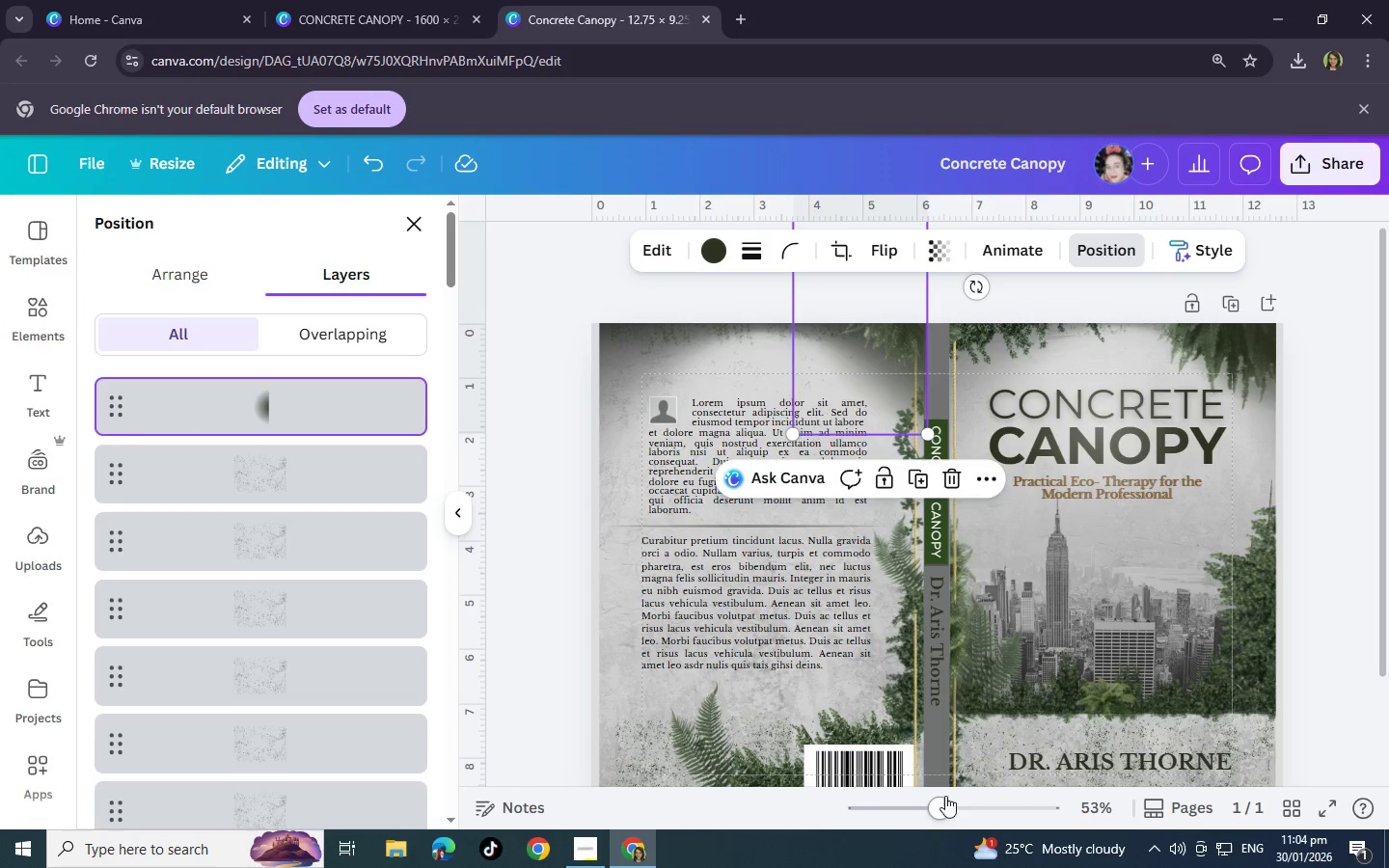 
left_click_drag(start_coordinate=[950, 799], to_coordinate=[984, 800])
 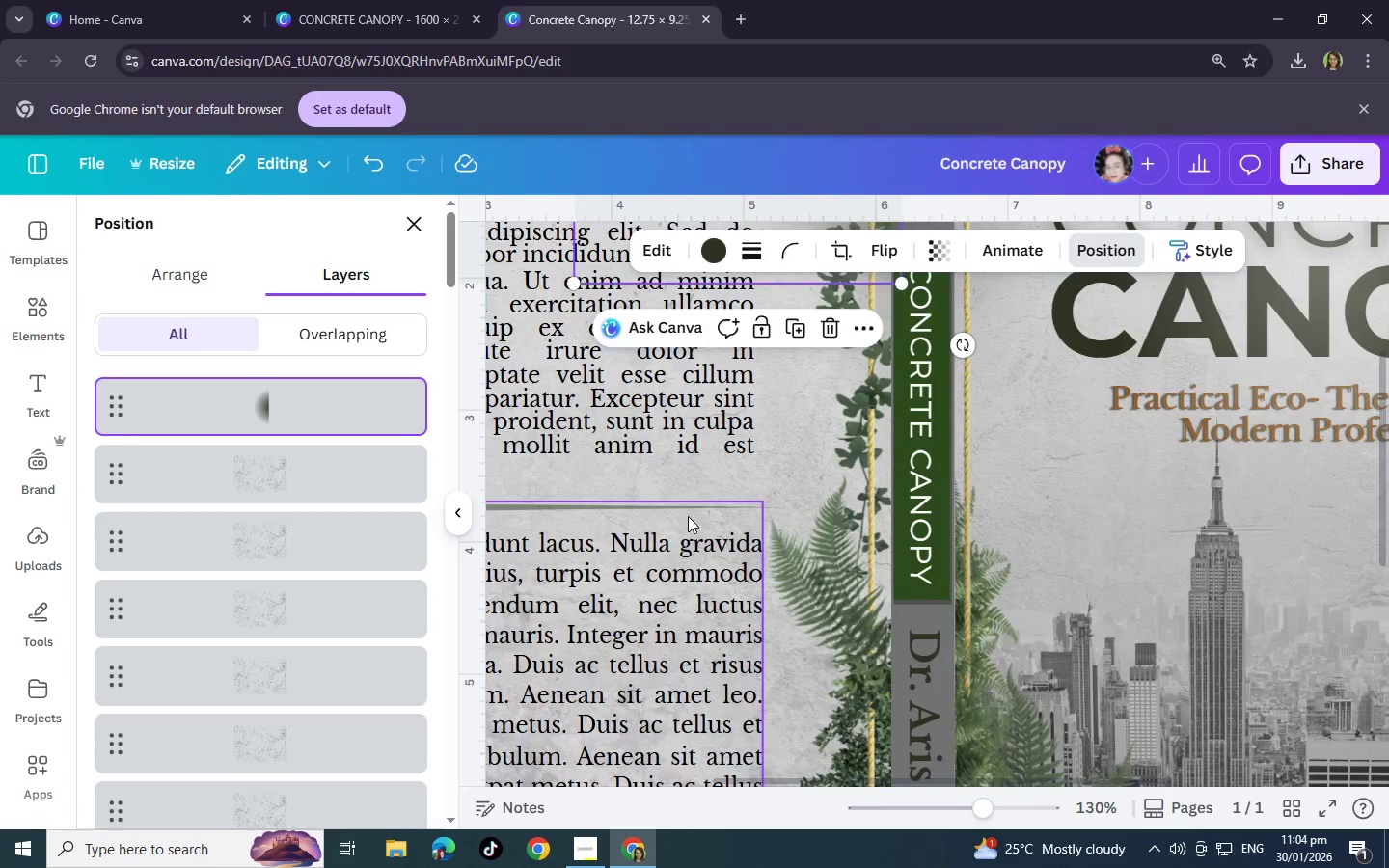 
scroll: coordinate [642, 475], scroll_direction: up, amount: 6.0
 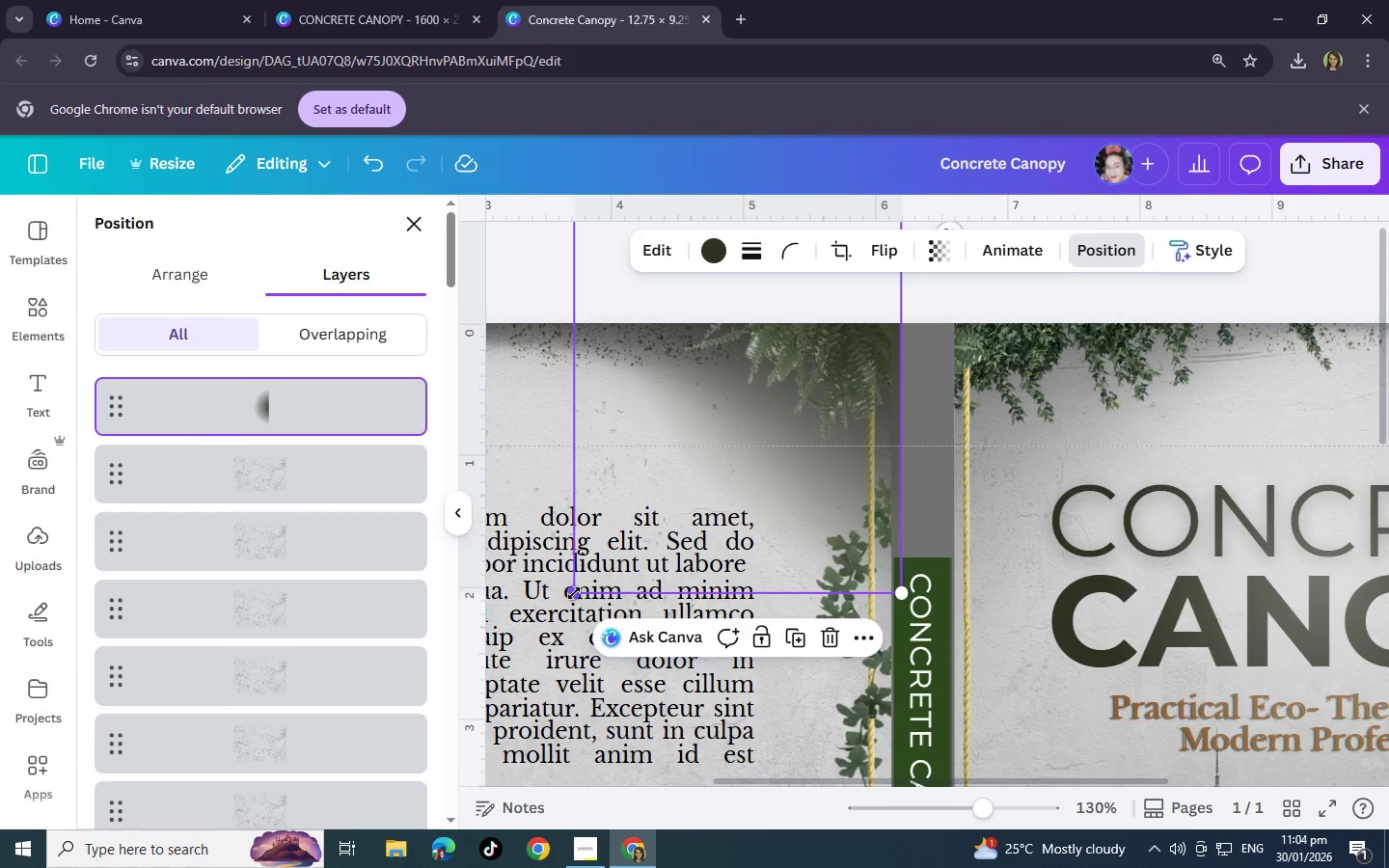 
left_click_drag(start_coordinate=[574, 593], to_coordinate=[598, 482])
 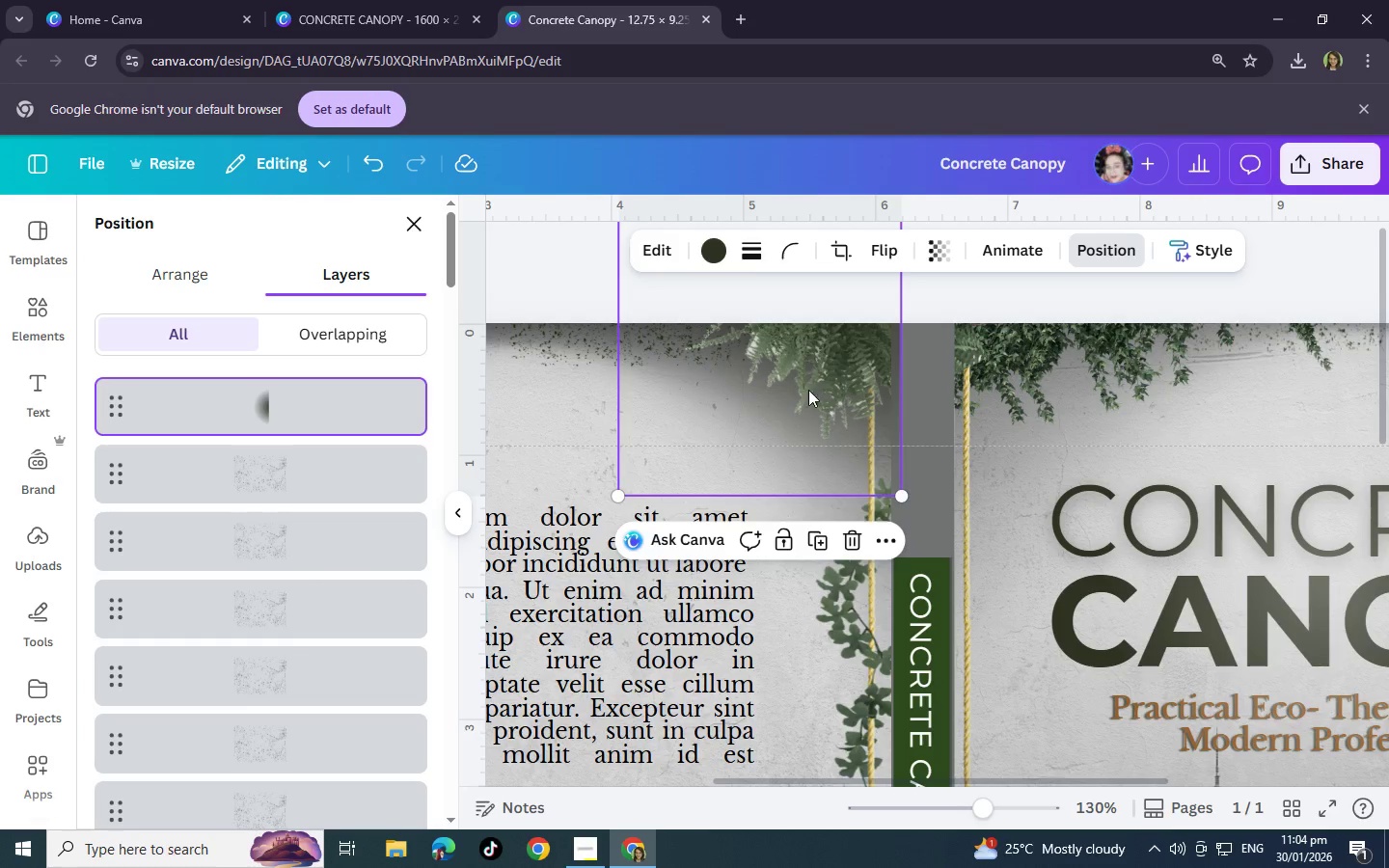 
left_click_drag(start_coordinate=[810, 374], to_coordinate=[801, 401])
 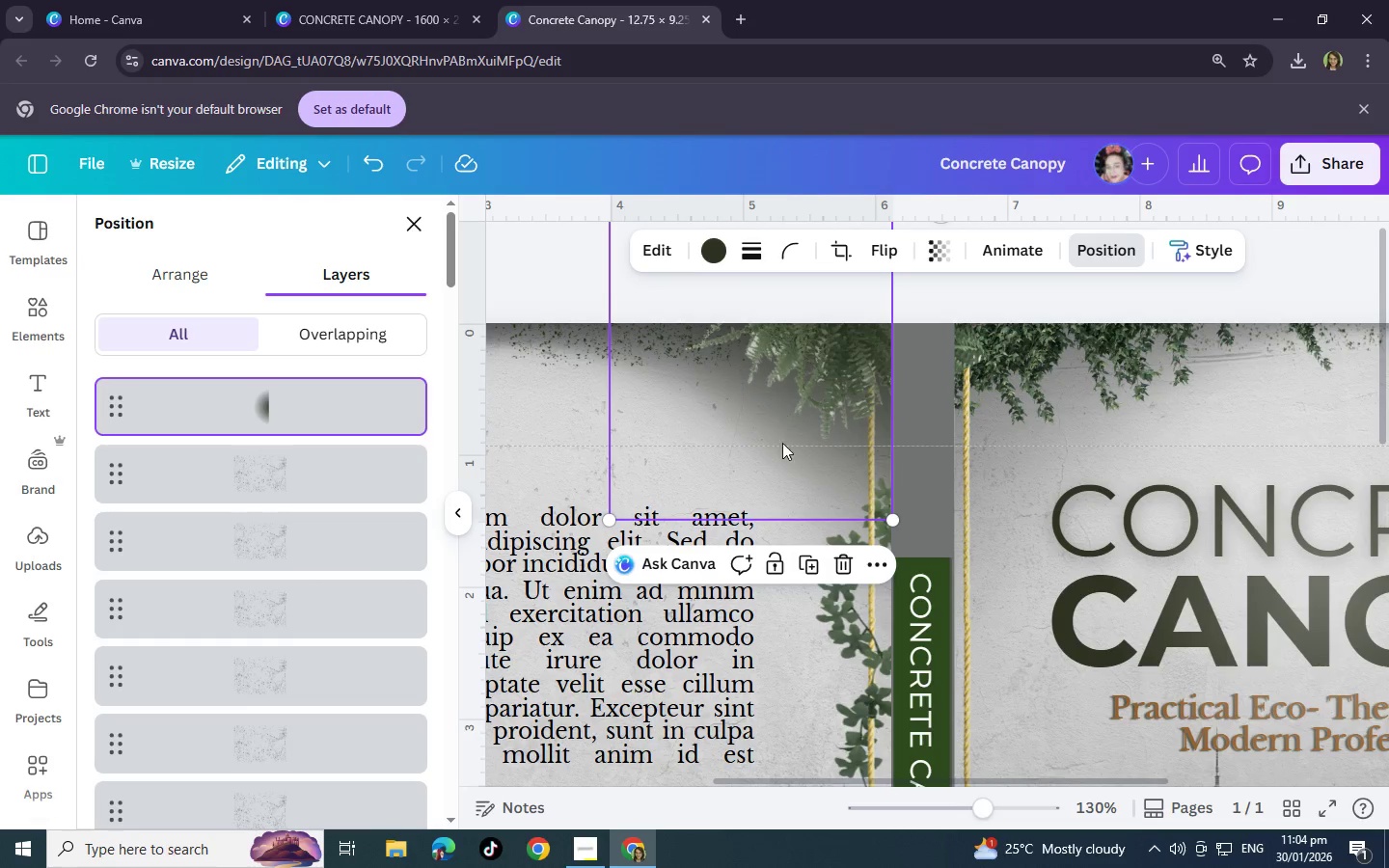 
scroll: coordinate [782, 459], scroll_direction: up, amount: 2.0
 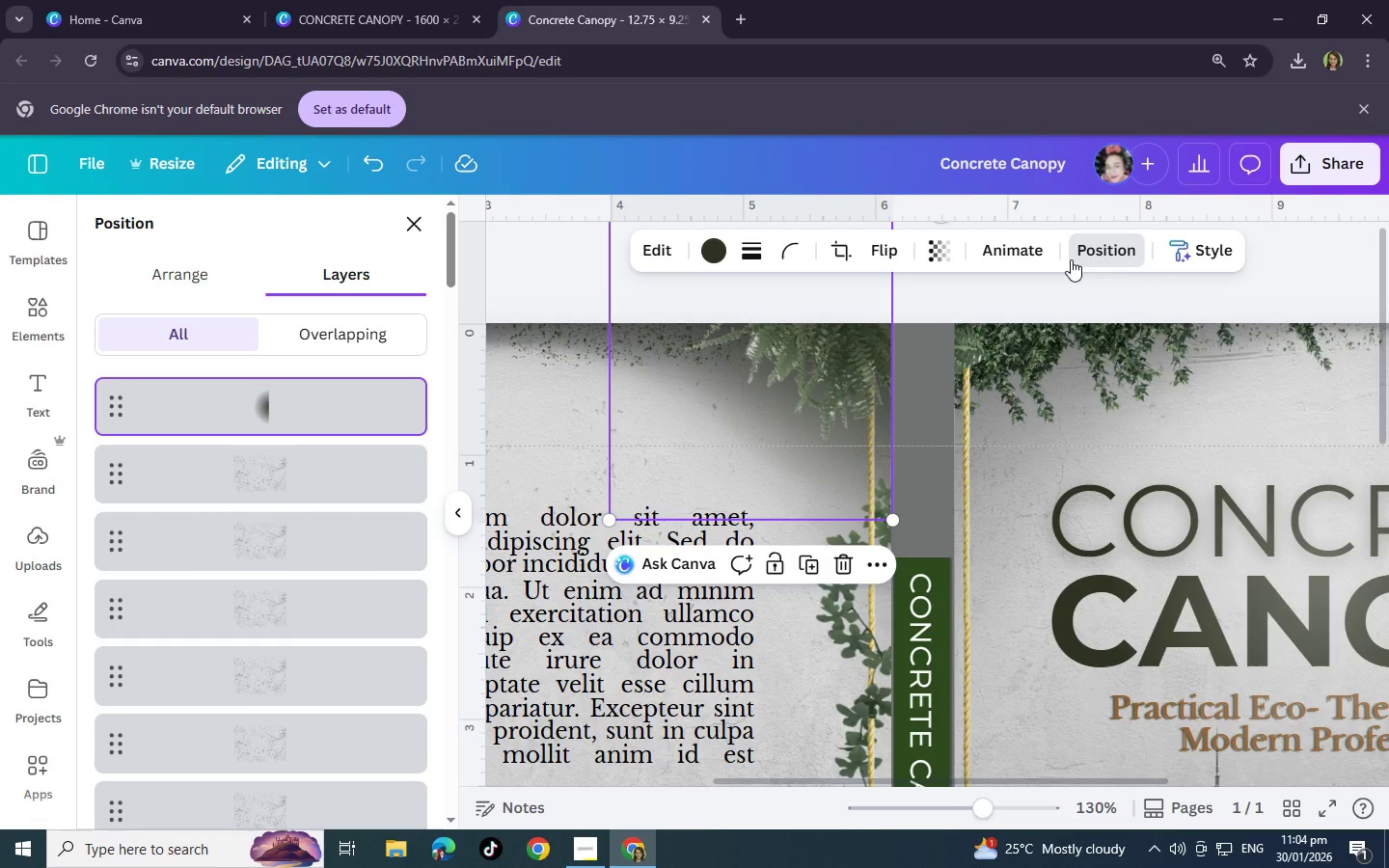 
left_click([1071, 259])
 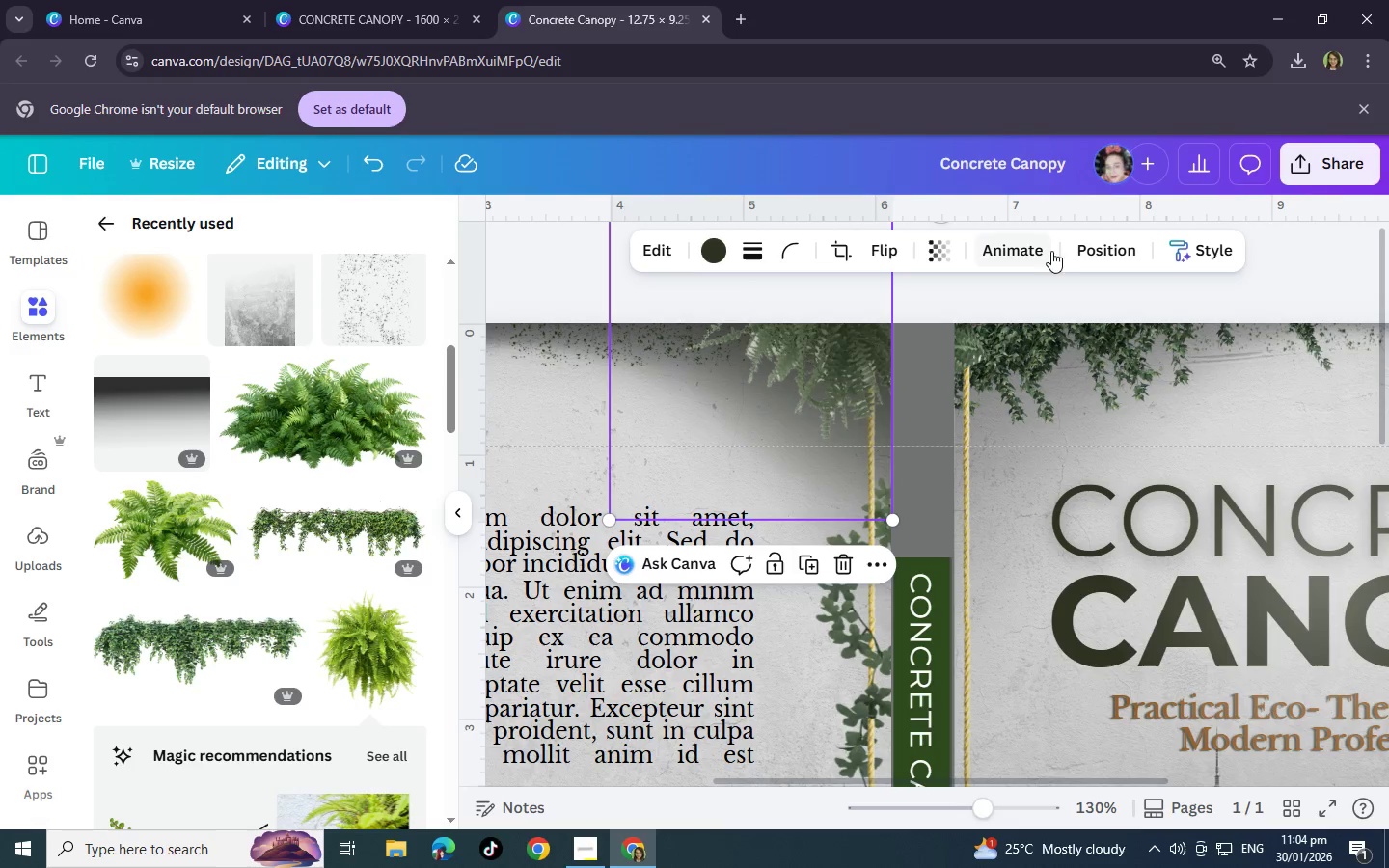 
left_click([1098, 251])
 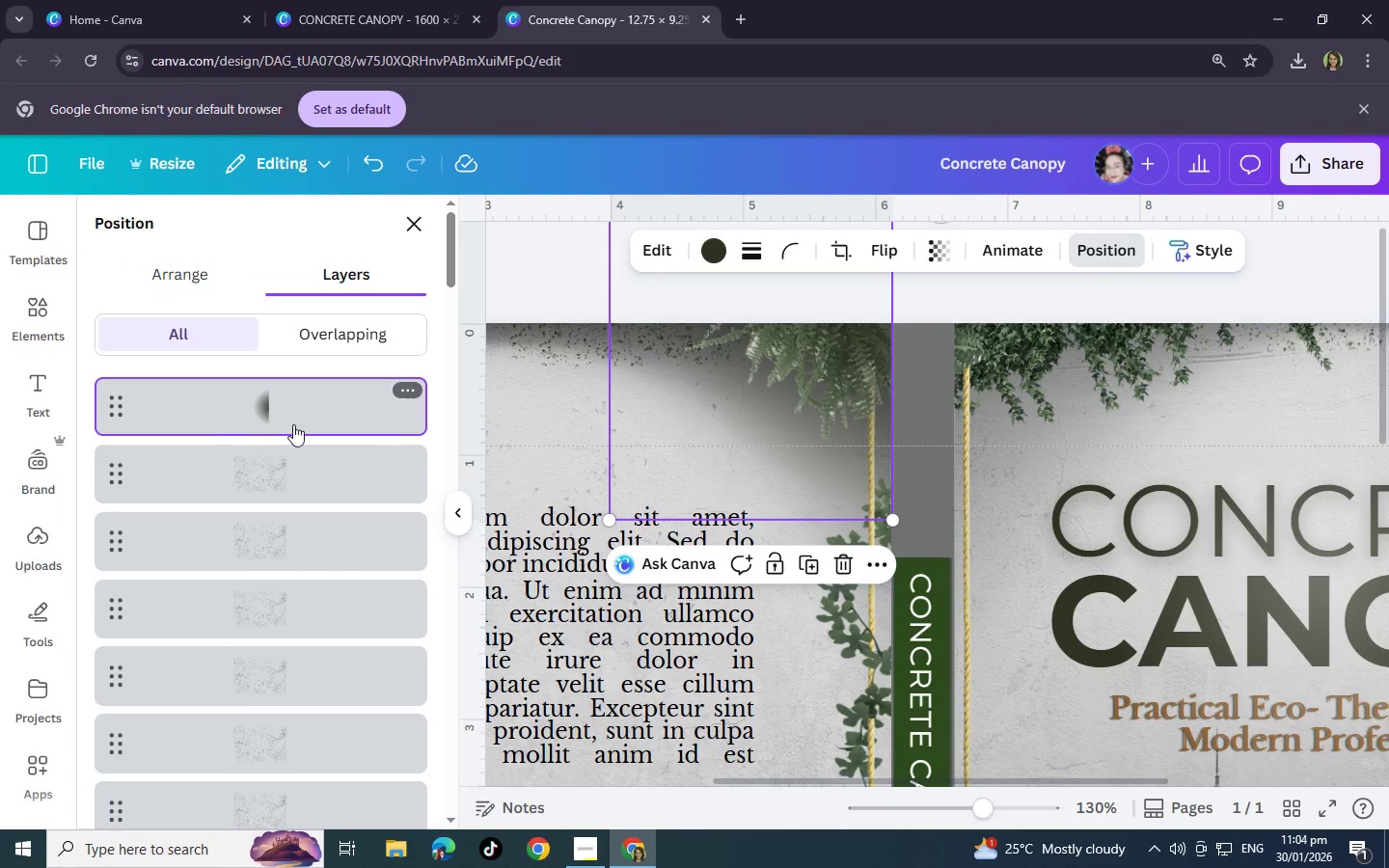 
left_click_drag(start_coordinate=[236, 407], to_coordinate=[218, 681])
 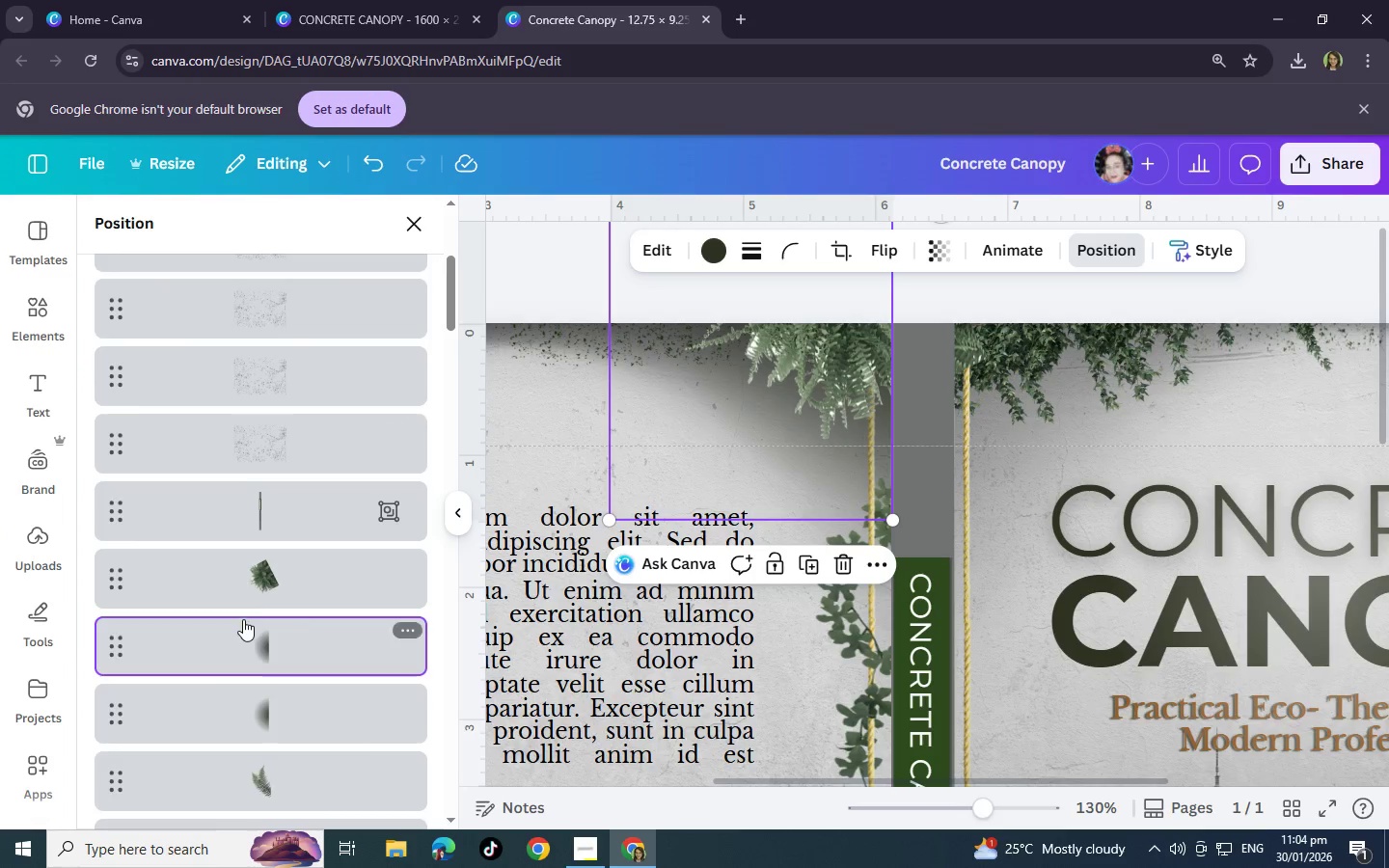 
scroll: coordinate [262, 468], scroll_direction: down, amount: 3.0
 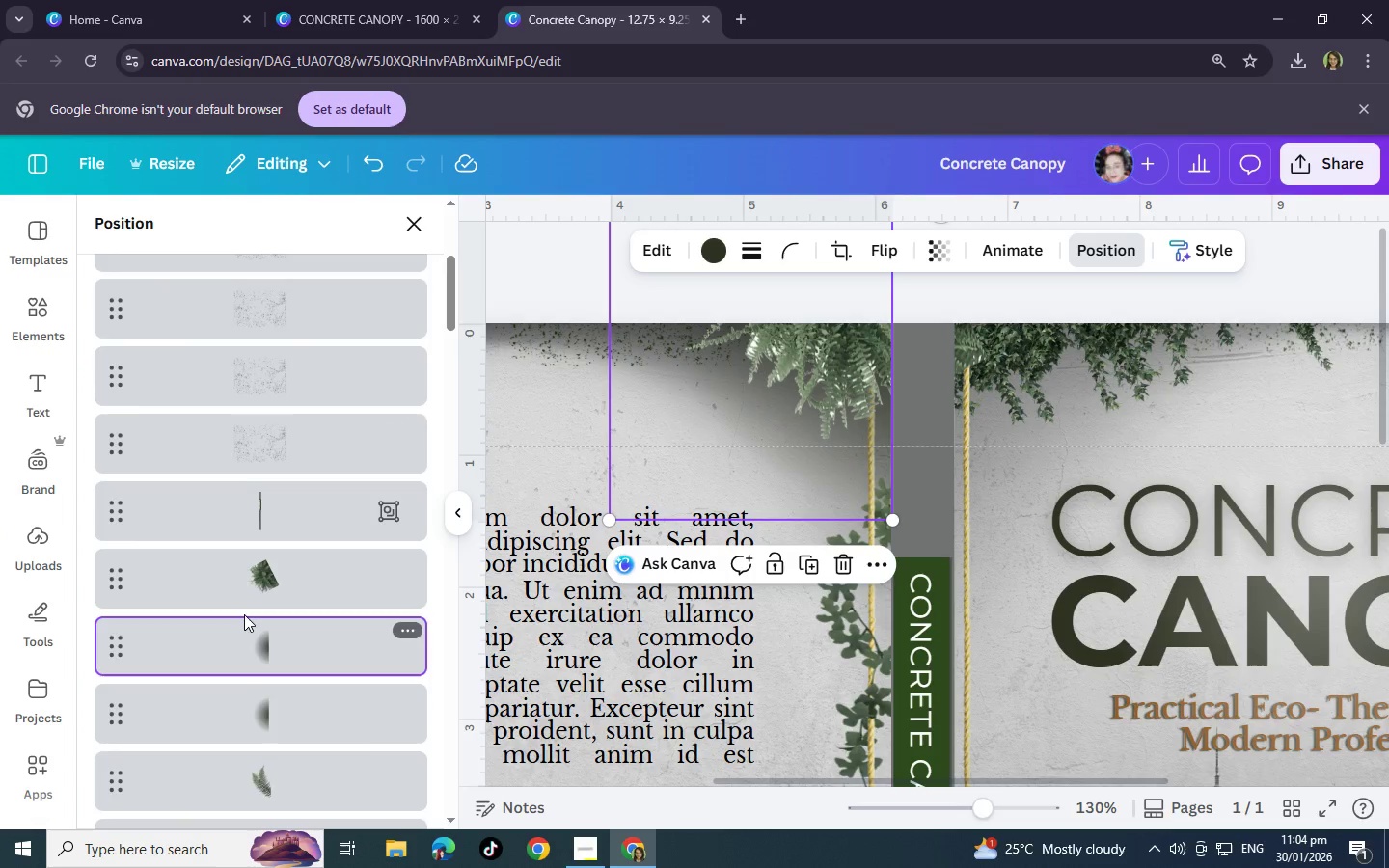 
left_click_drag(start_coordinate=[267, 647], to_coordinate=[279, 557])
 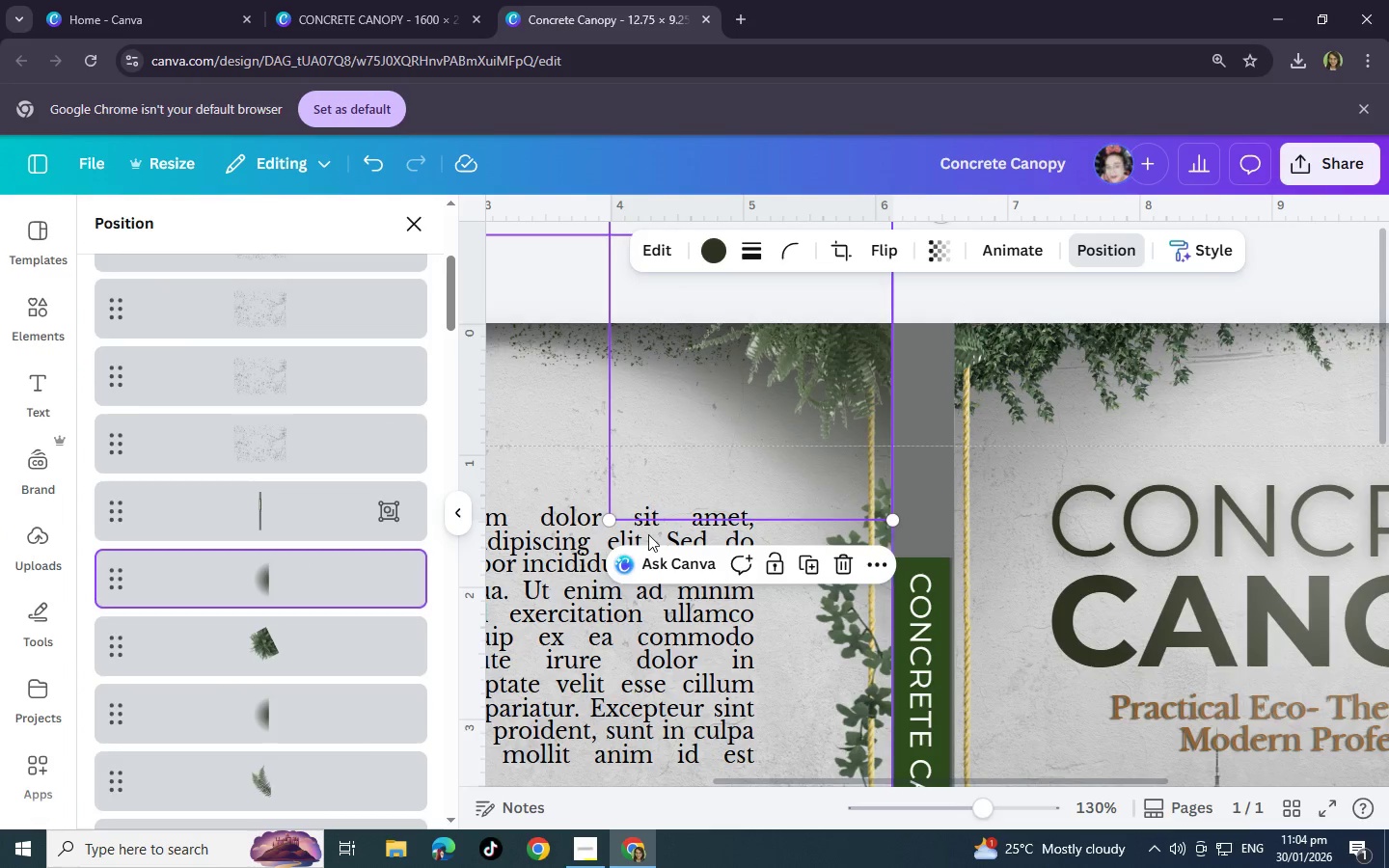 
scroll: coordinate [648, 534], scroll_direction: up, amount: 2.0
 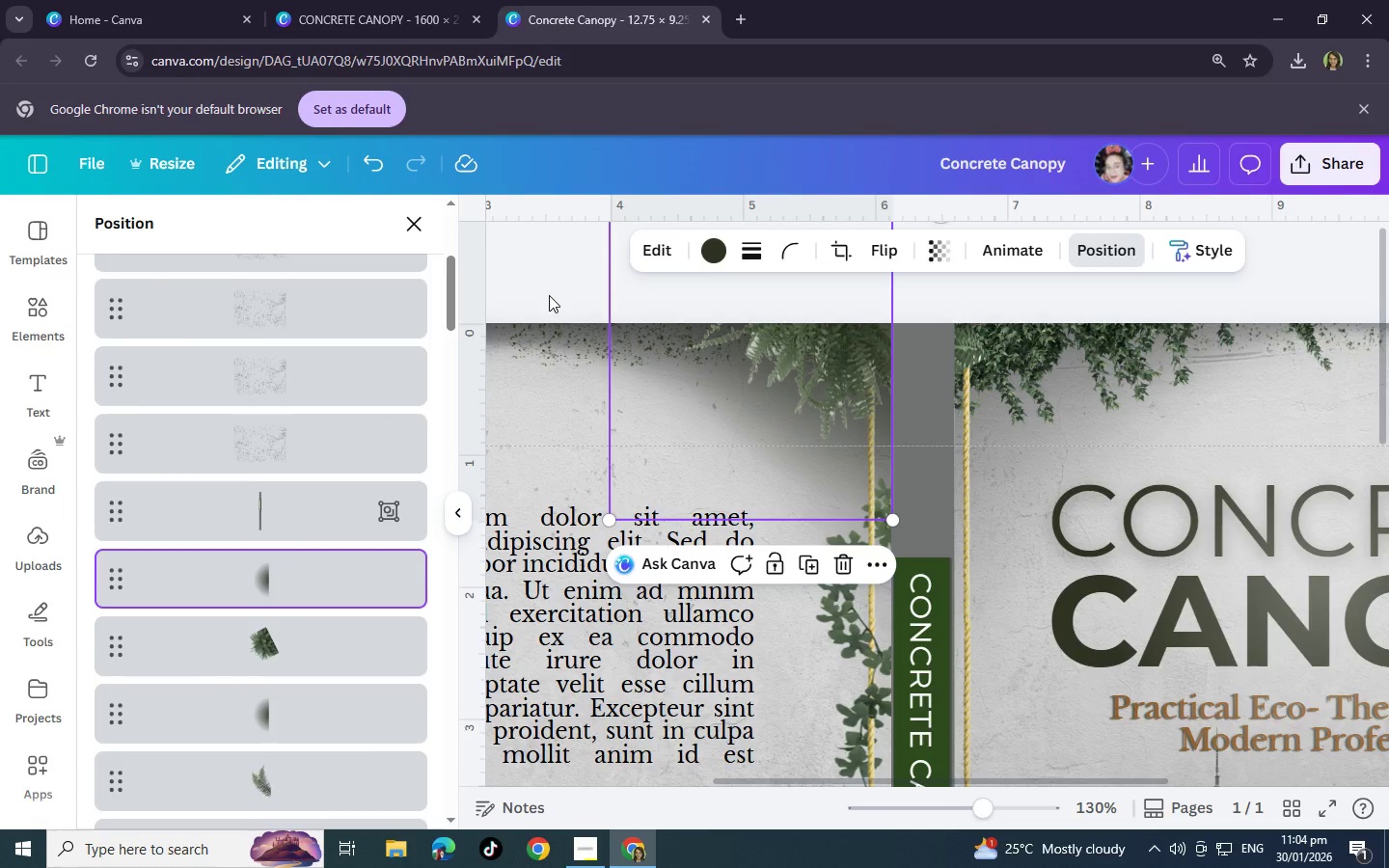 
left_click([549, 295])
 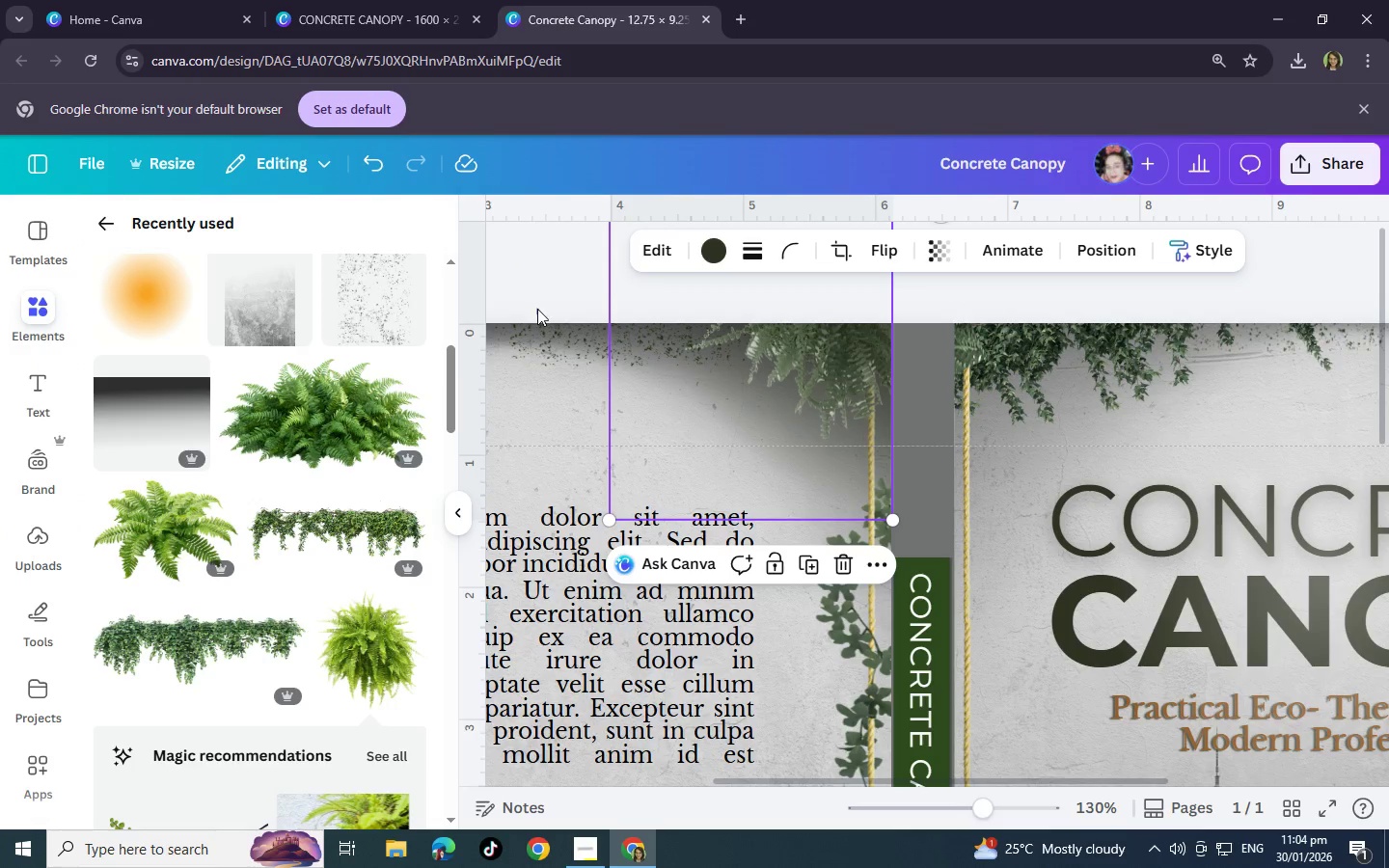 
left_click_drag(start_coordinate=[539, 313], to_coordinate=[537, 309])
 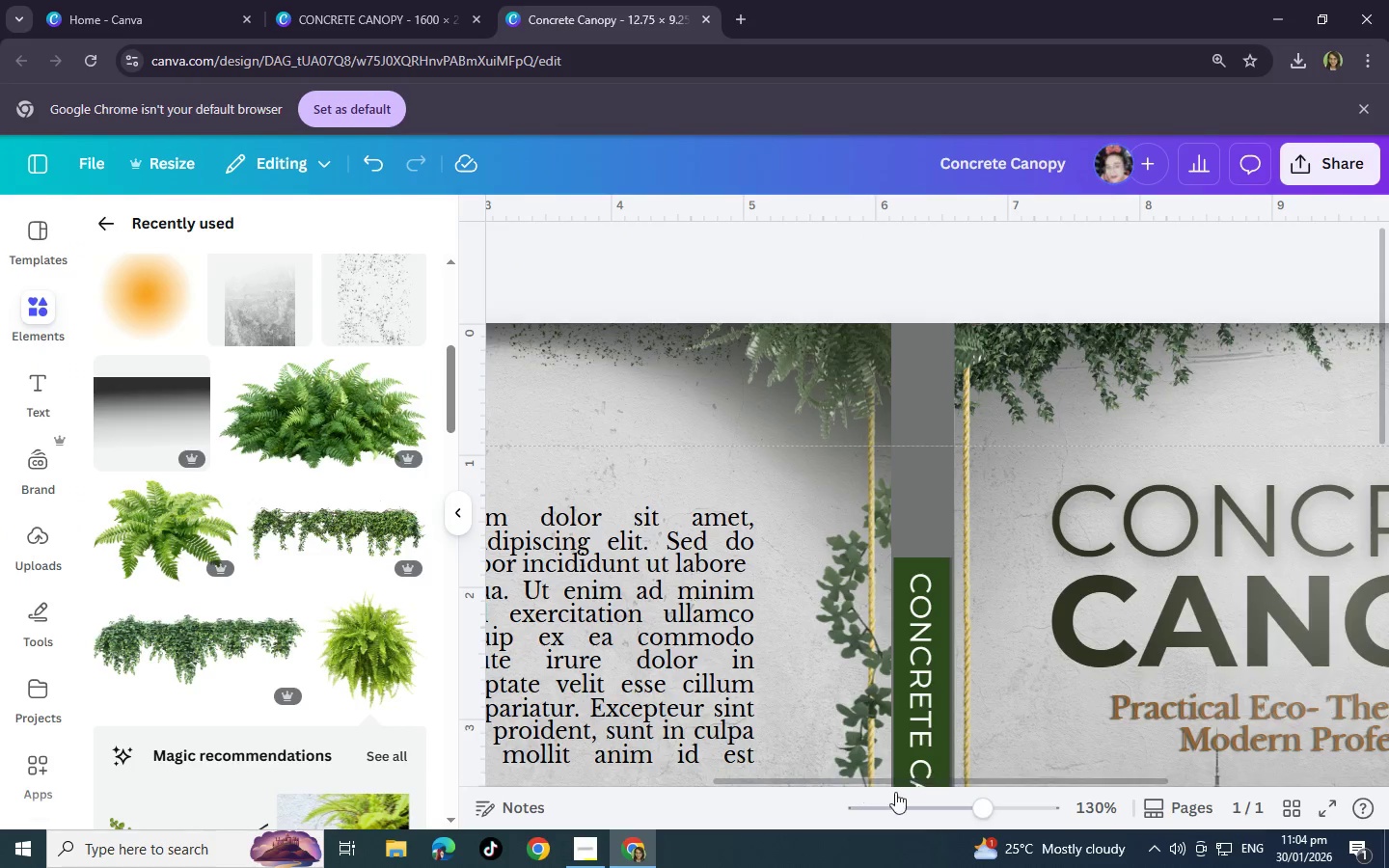 
left_click_drag(start_coordinate=[969, 800], to_coordinate=[952, 803])
 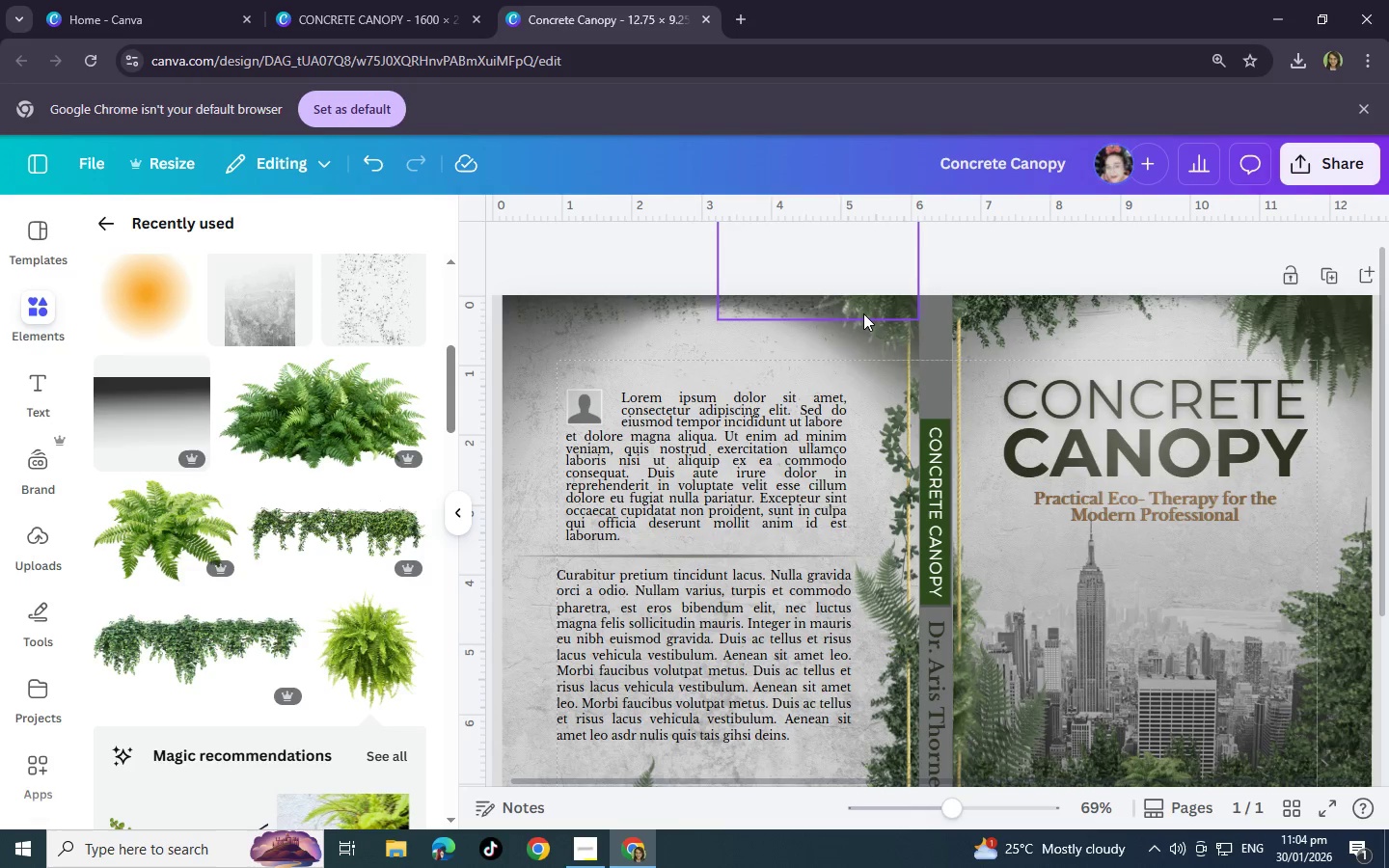 
left_click([863, 313])
 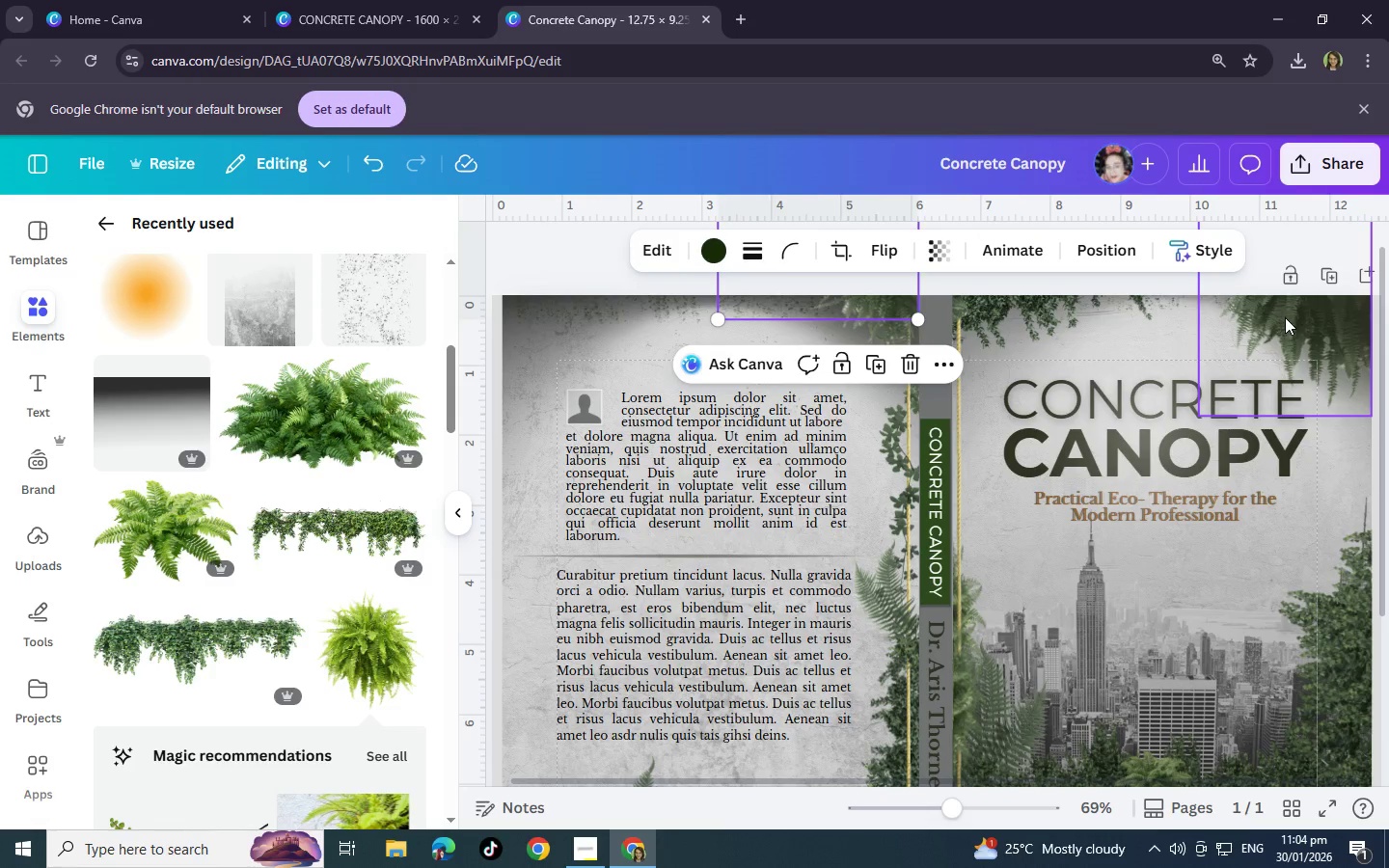 
left_click_drag(start_coordinate=[1285, 317], to_coordinate=[1162, 316])
 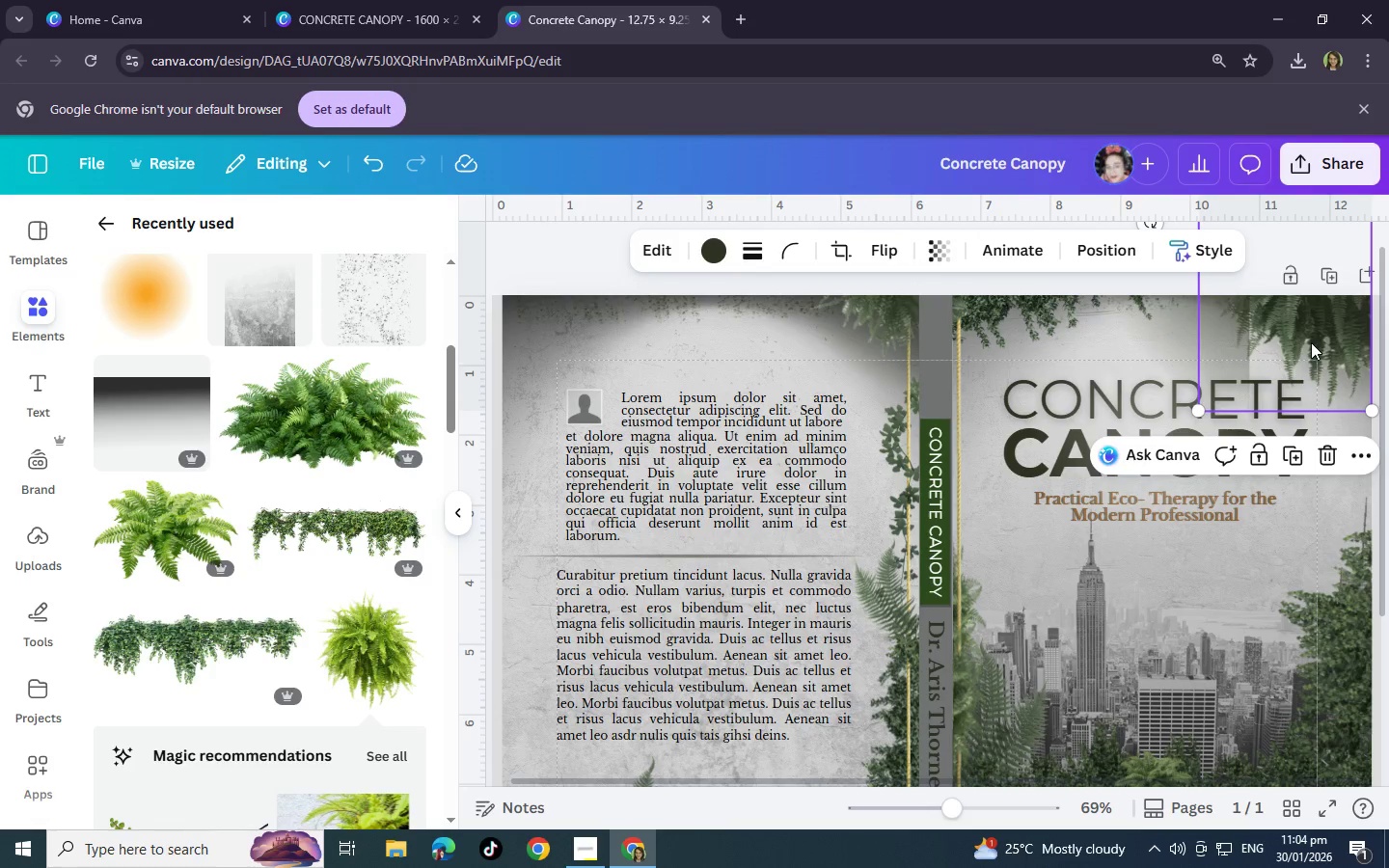 
key(Control+C)
 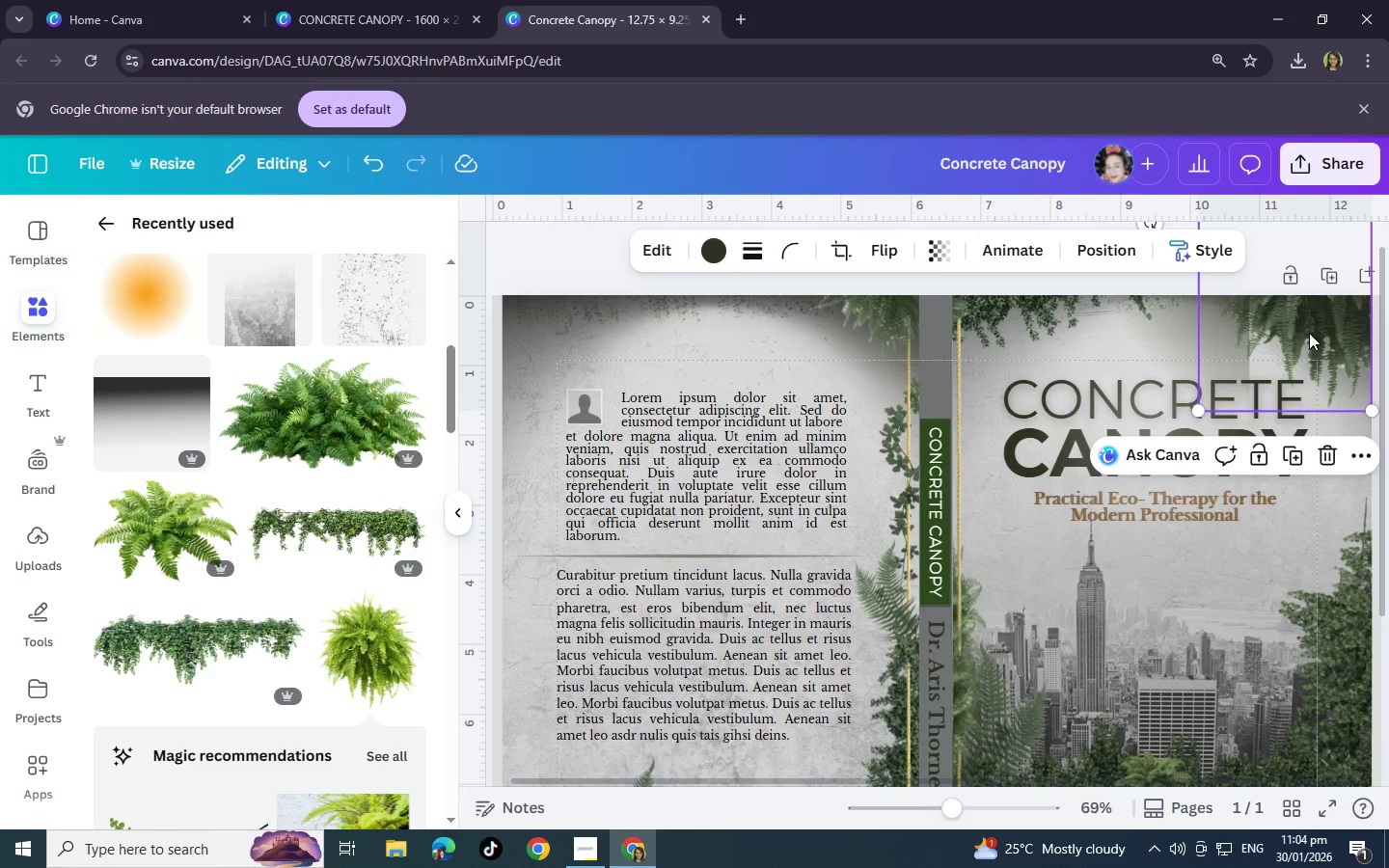 
key(Control+V)
 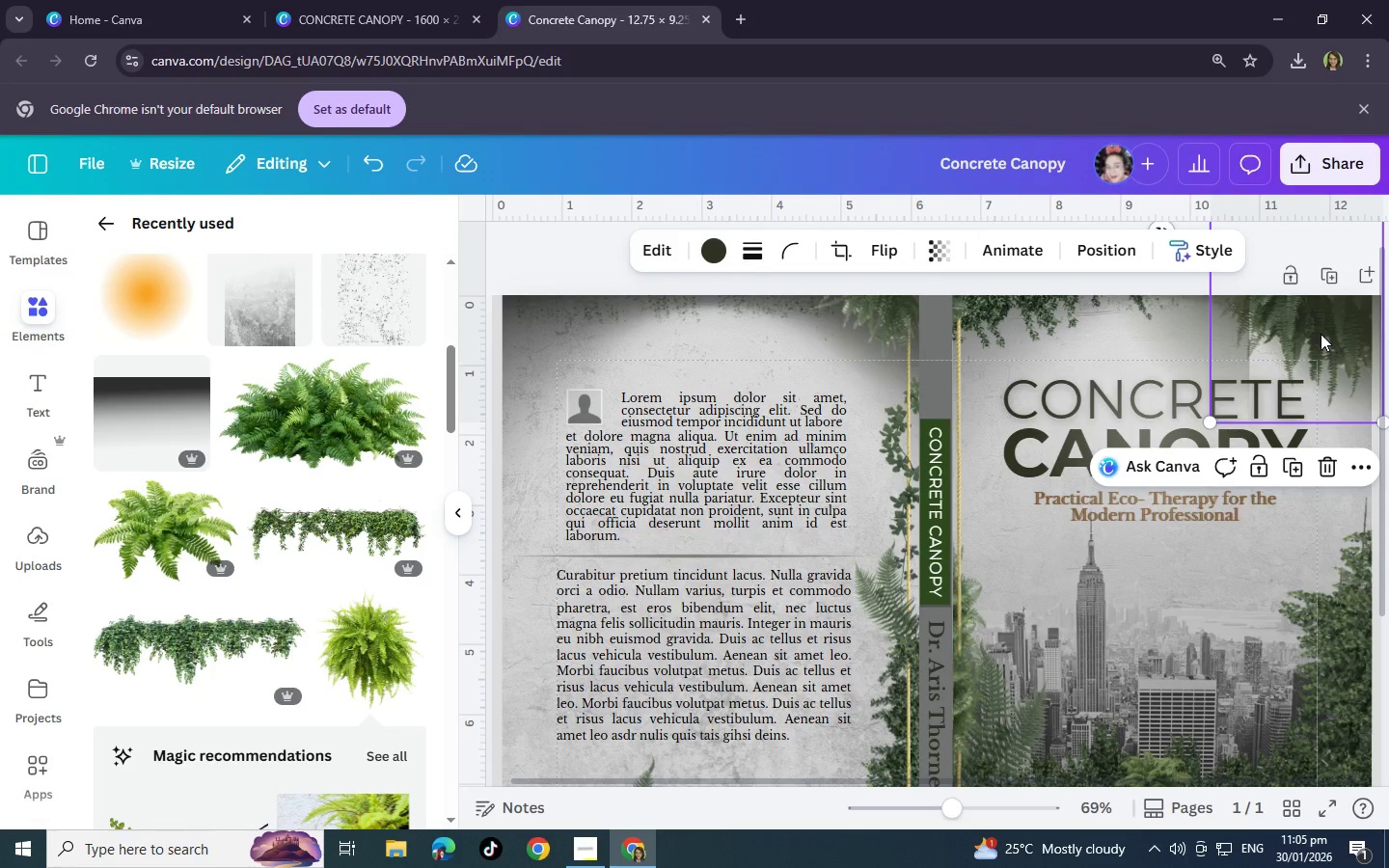 
key(Control+Z)
 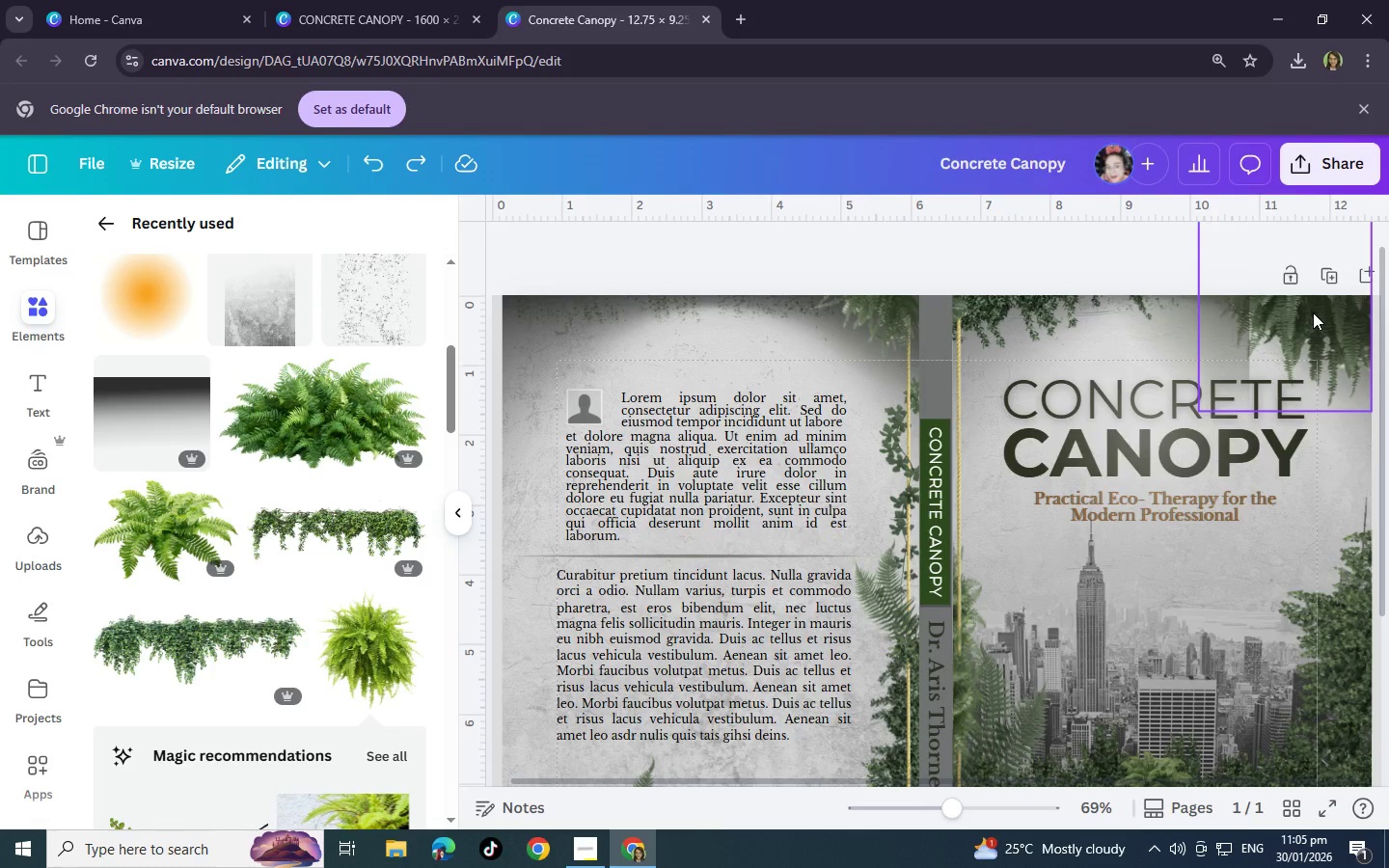 
left_click([1313, 312])
 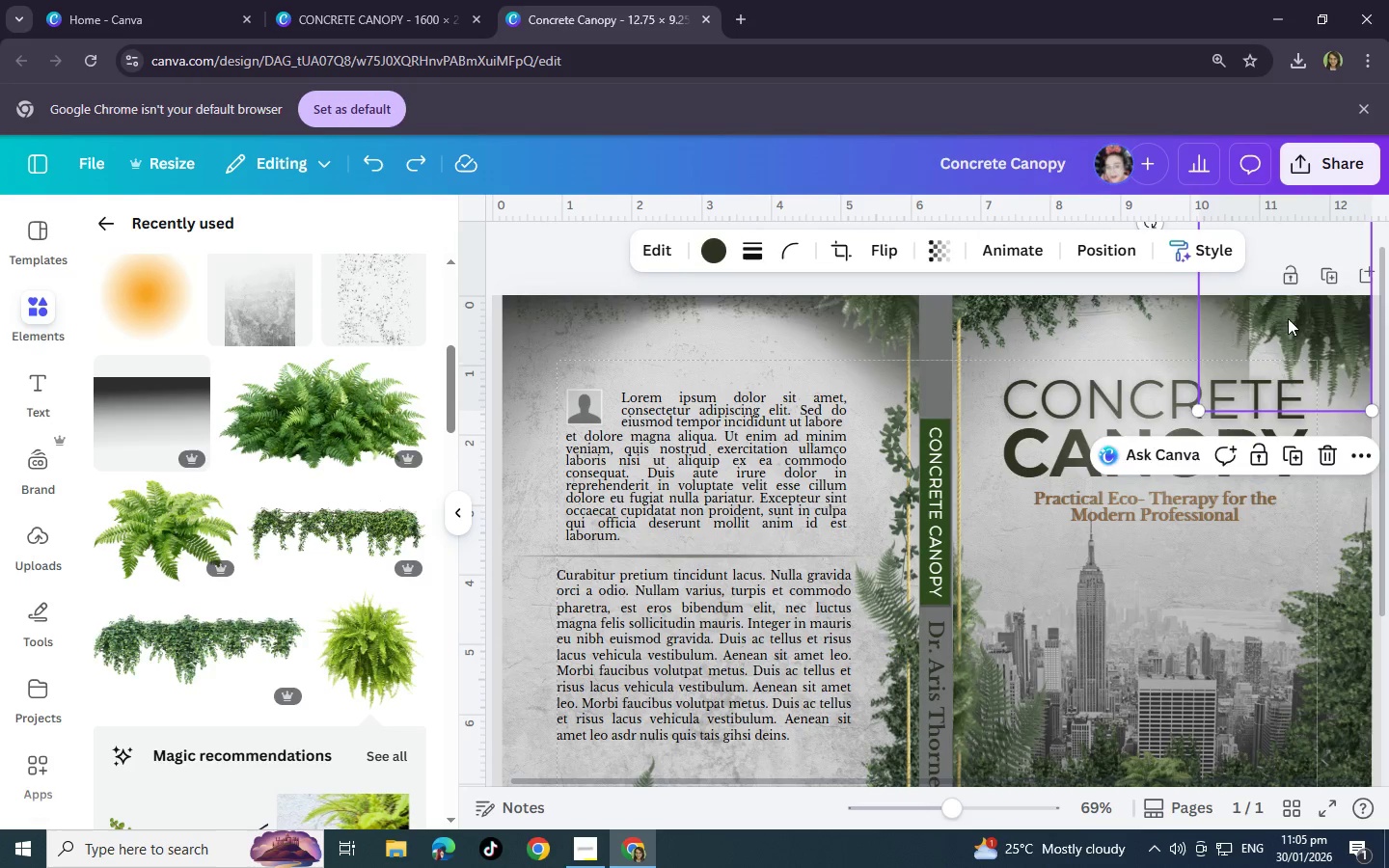 
left_click_drag(start_coordinate=[1302, 318], to_coordinate=[1178, 326])
 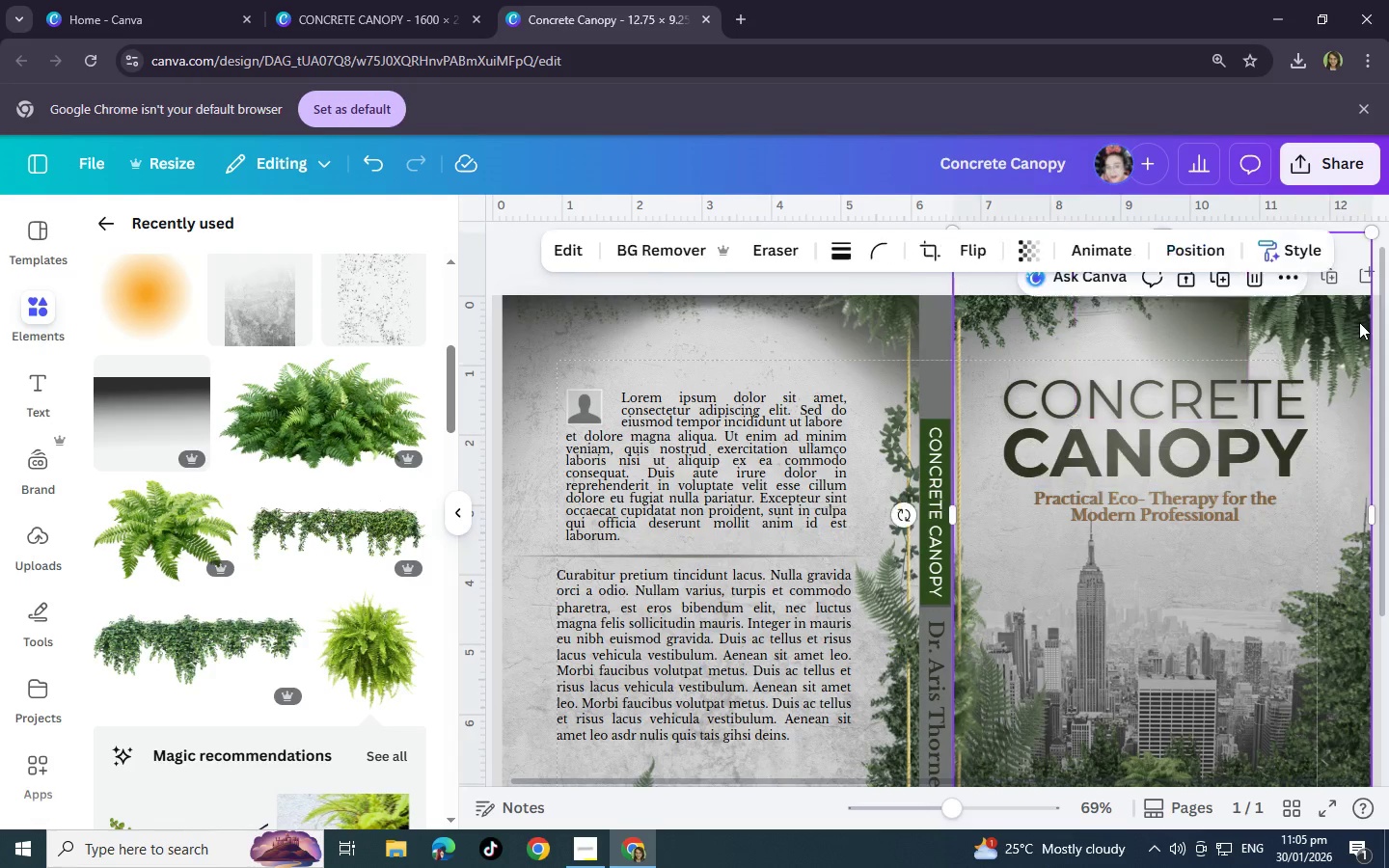 
left_click([1359, 322])
 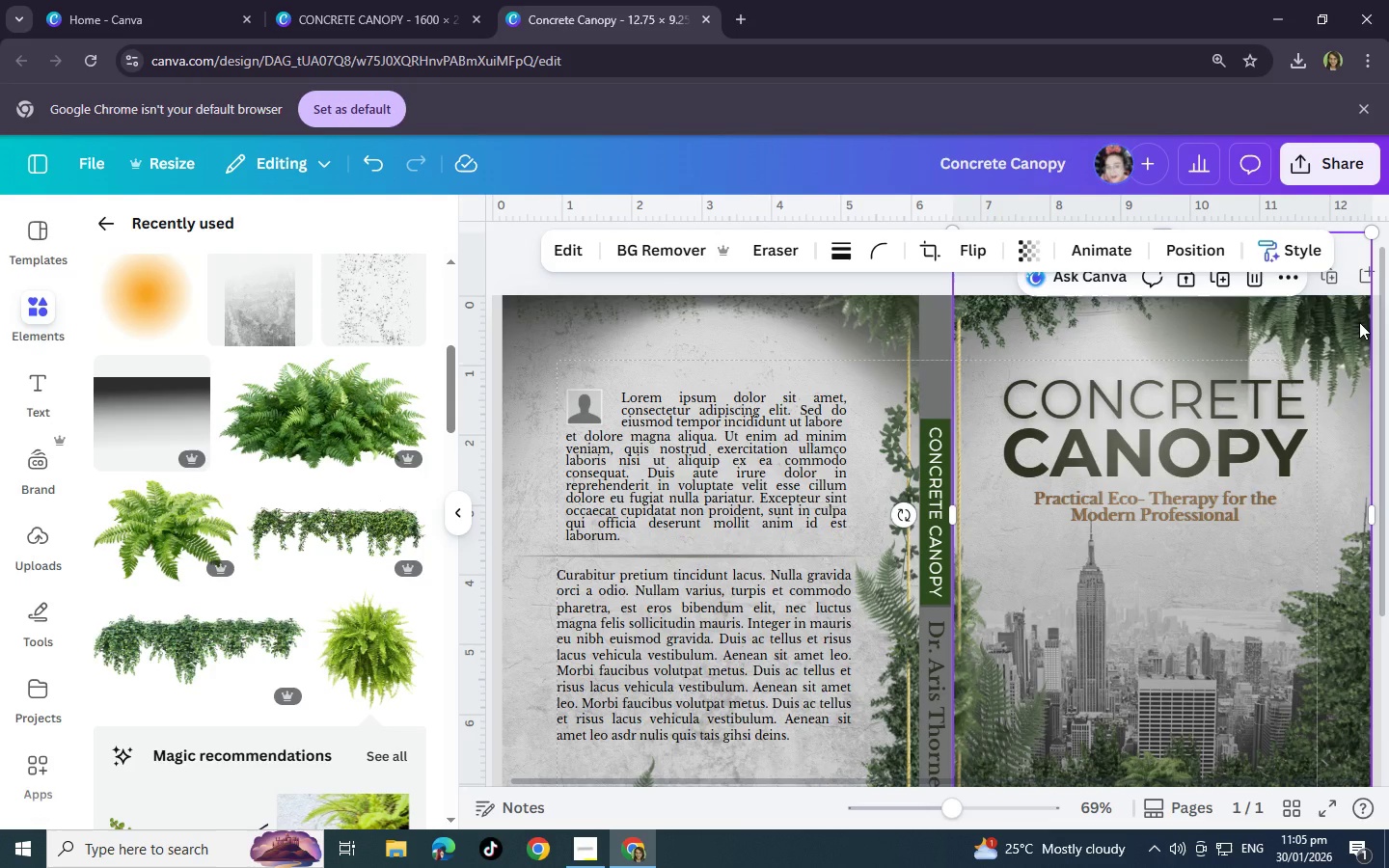 
key(Control+C)
 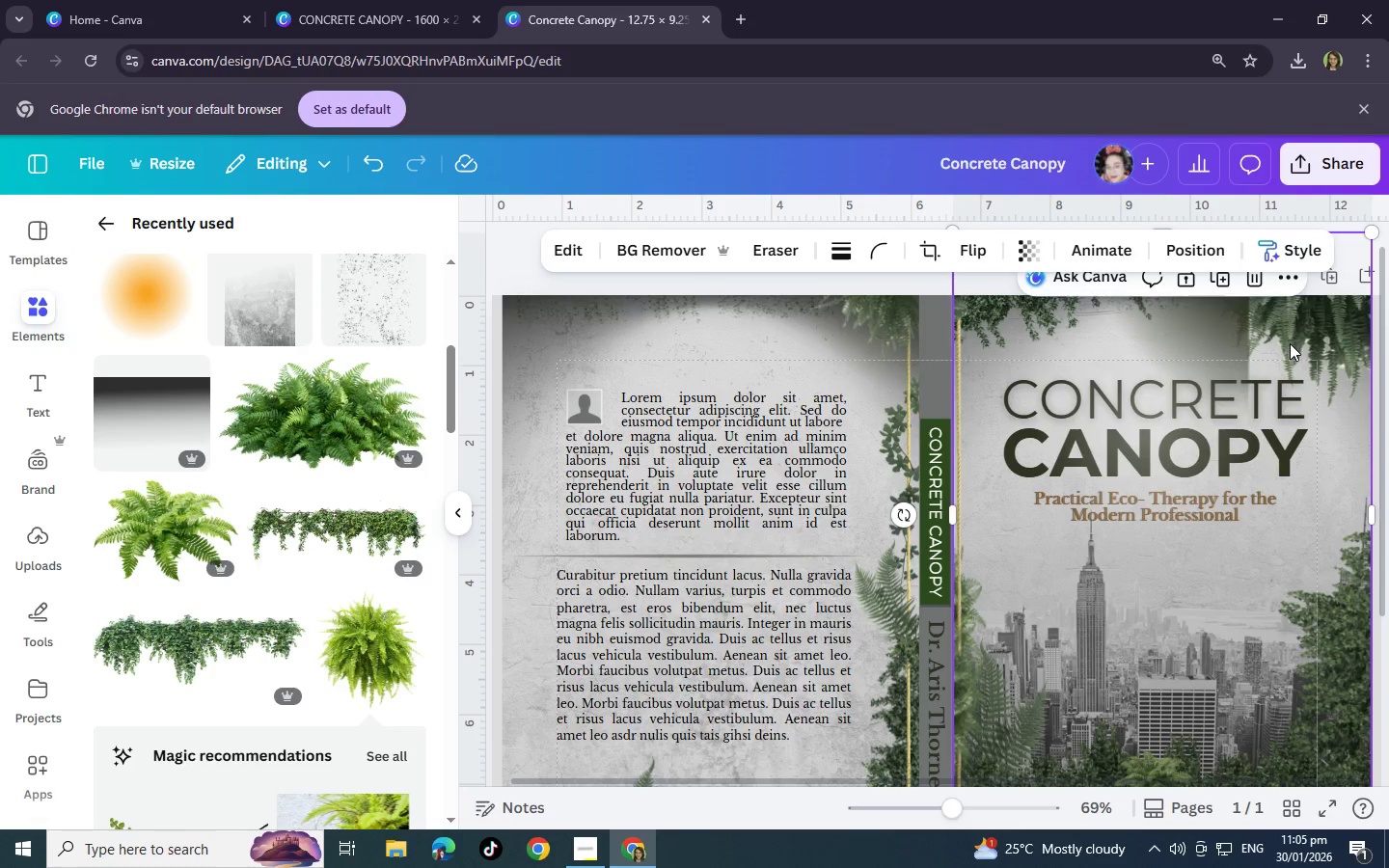 
left_click([1290, 343])
 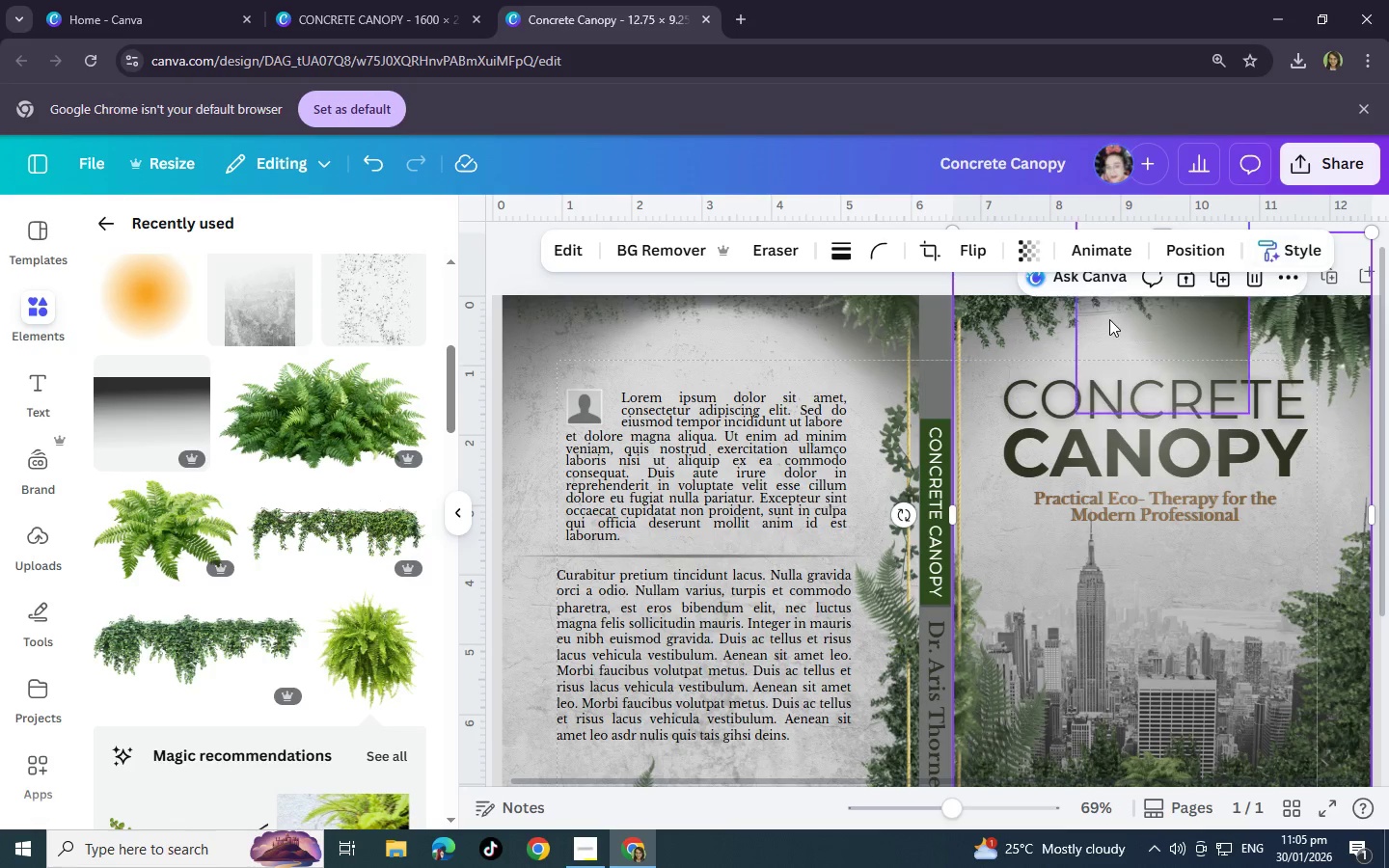 
key(Control+Z)
 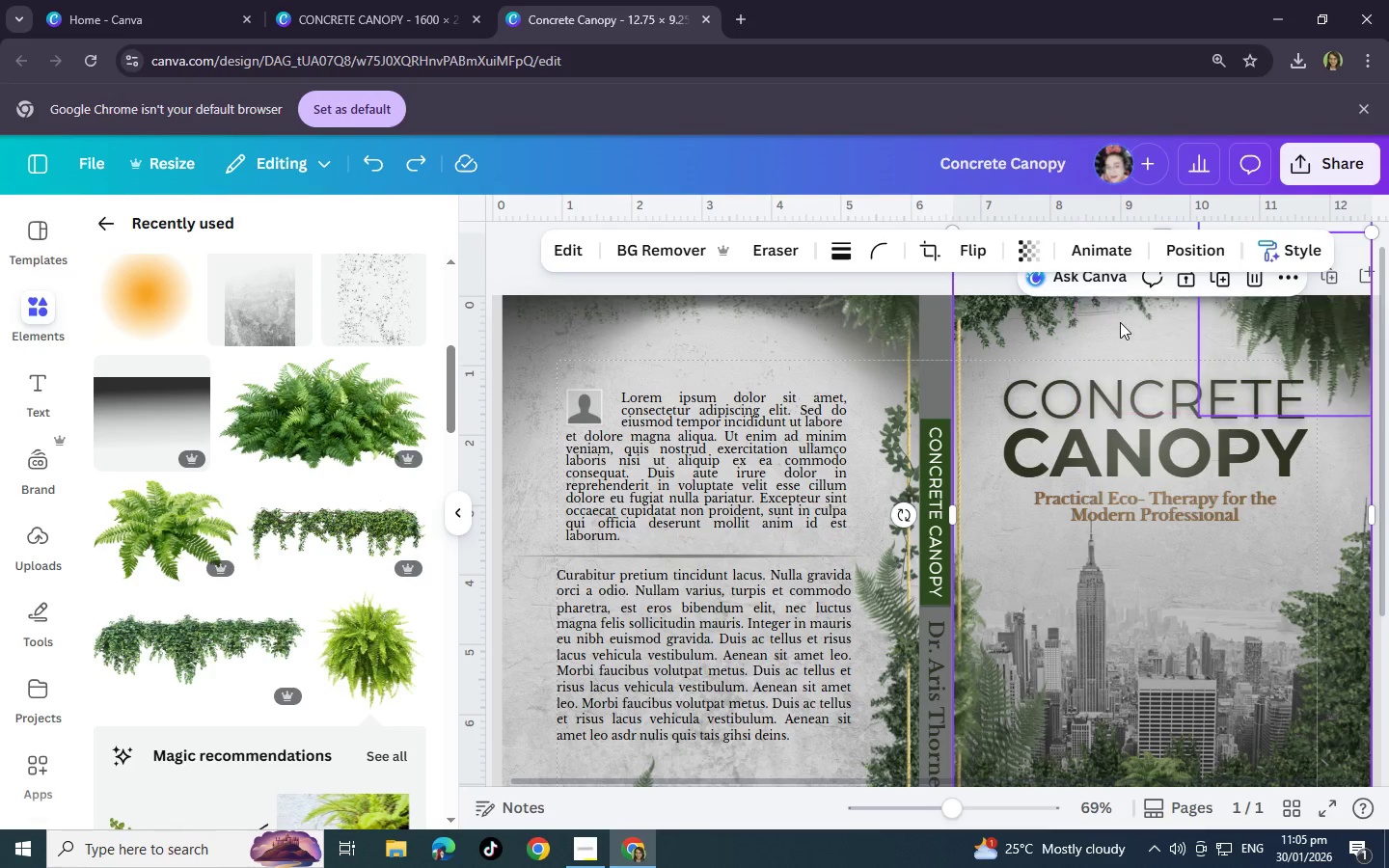 
key(Control+Z)
 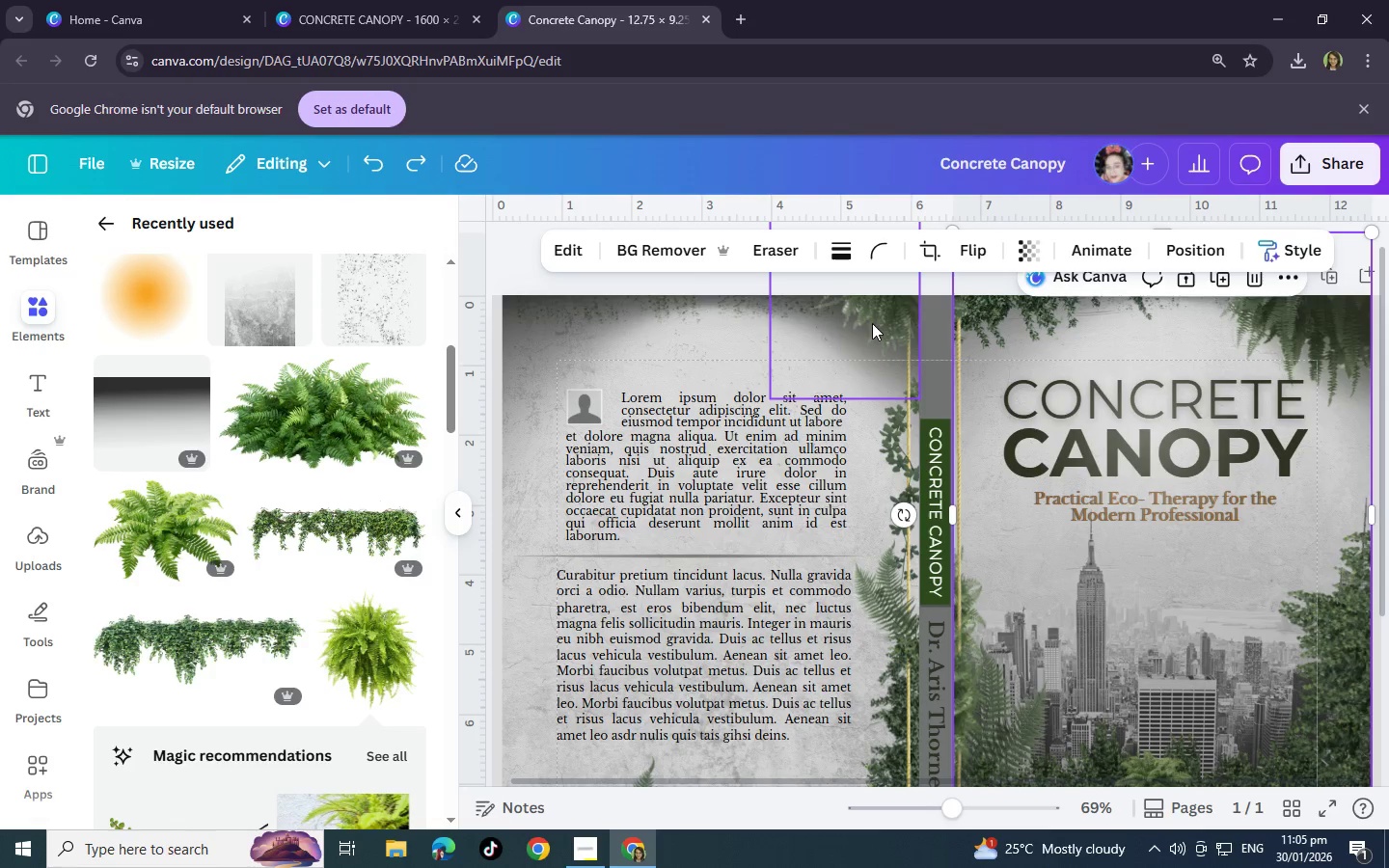 
left_click([872, 323])
 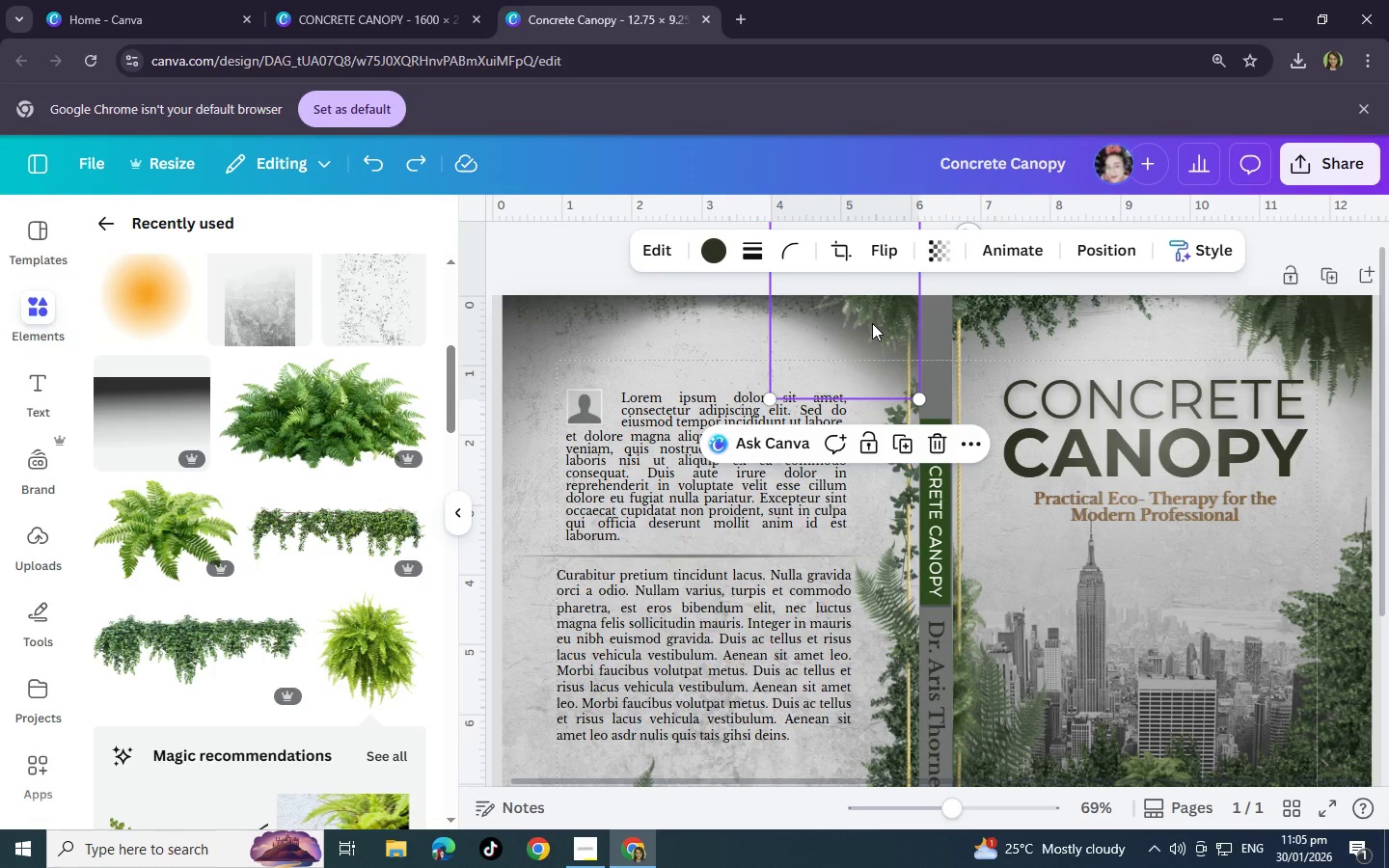 
key(Control+C)
 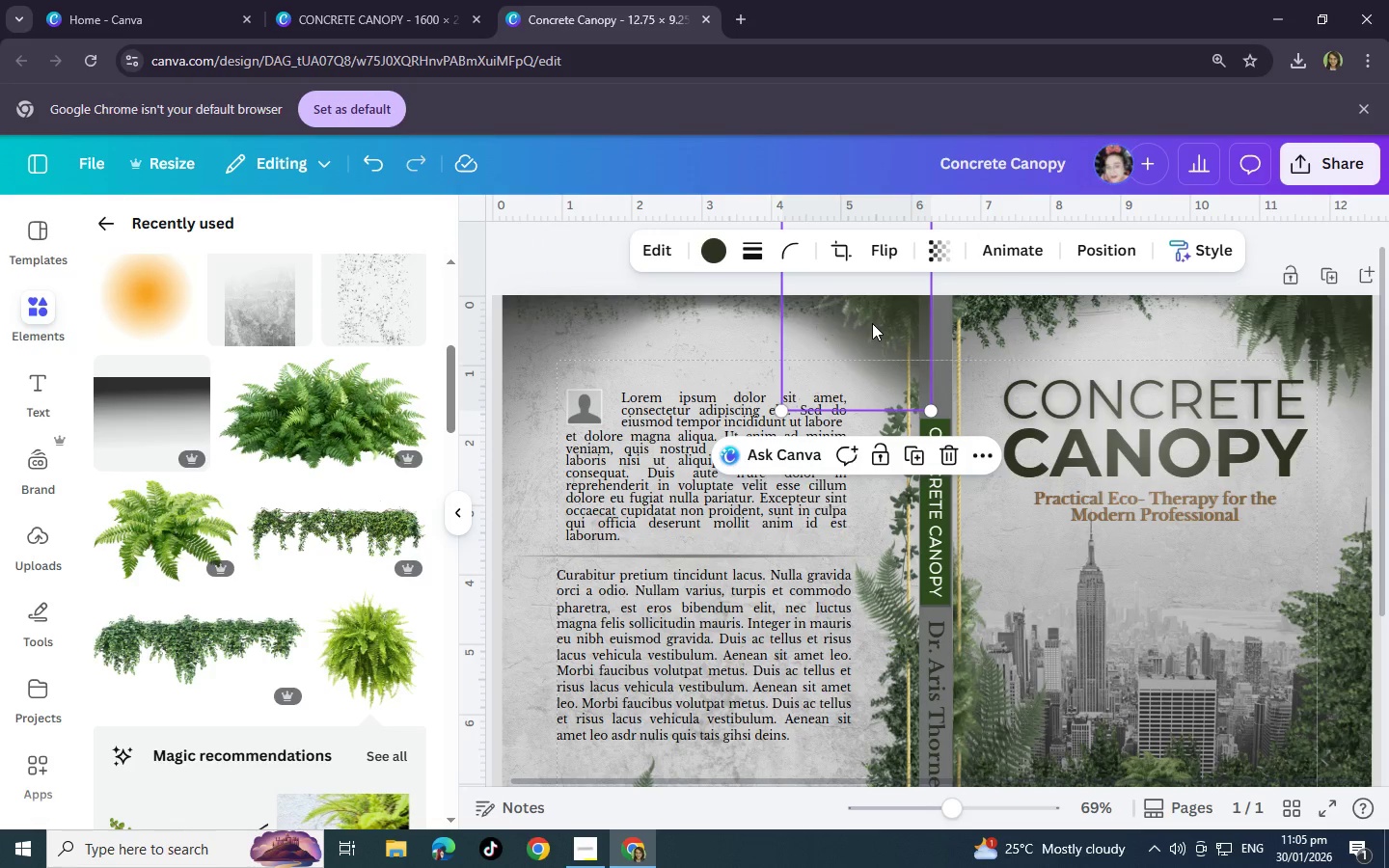 
key(Control+V)
 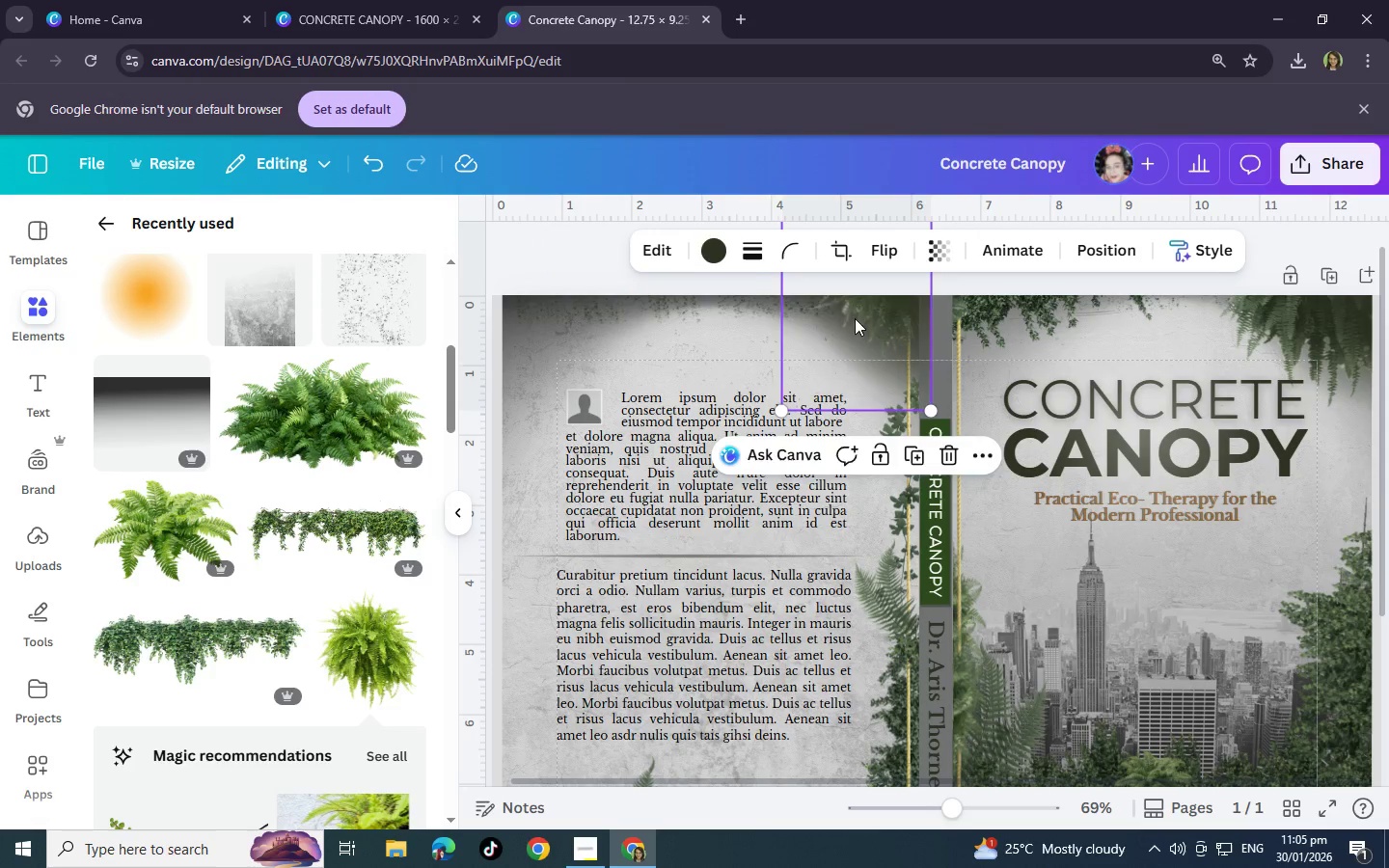 
left_click_drag(start_coordinate=[882, 329], to_coordinate=[841, 270])
 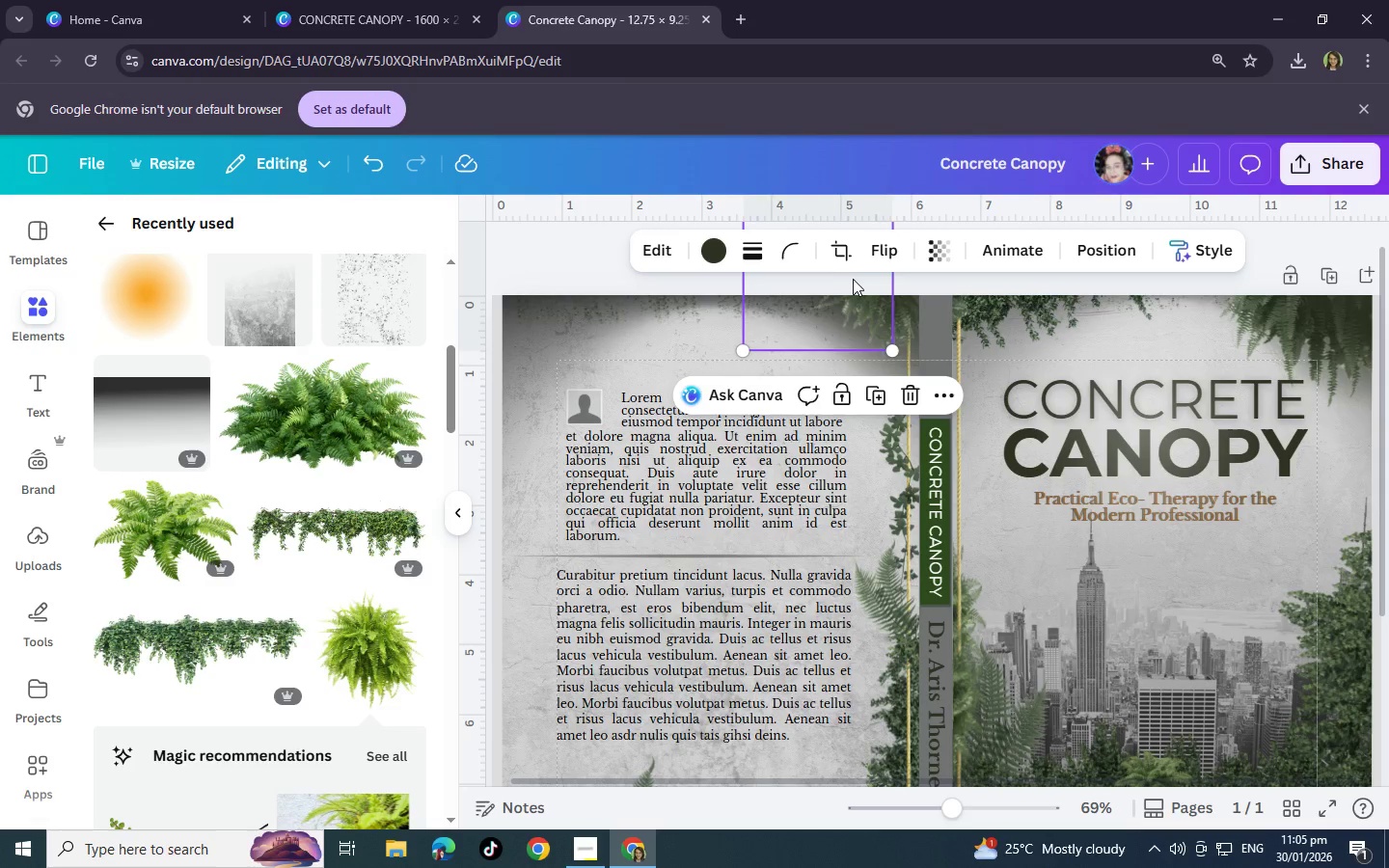 
key(Control+V)
 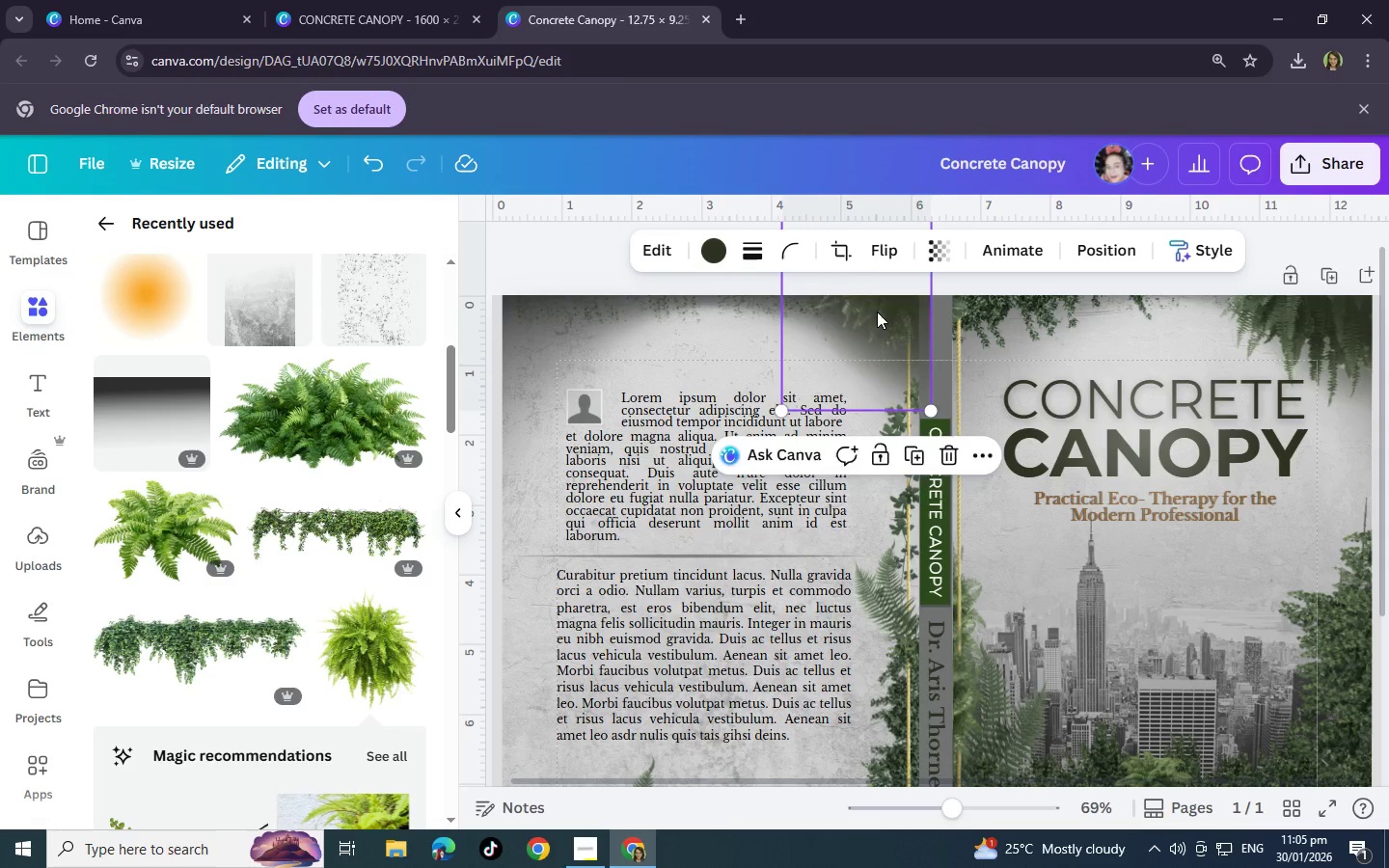 
left_click_drag(start_coordinate=[896, 320], to_coordinate=[846, 256])
 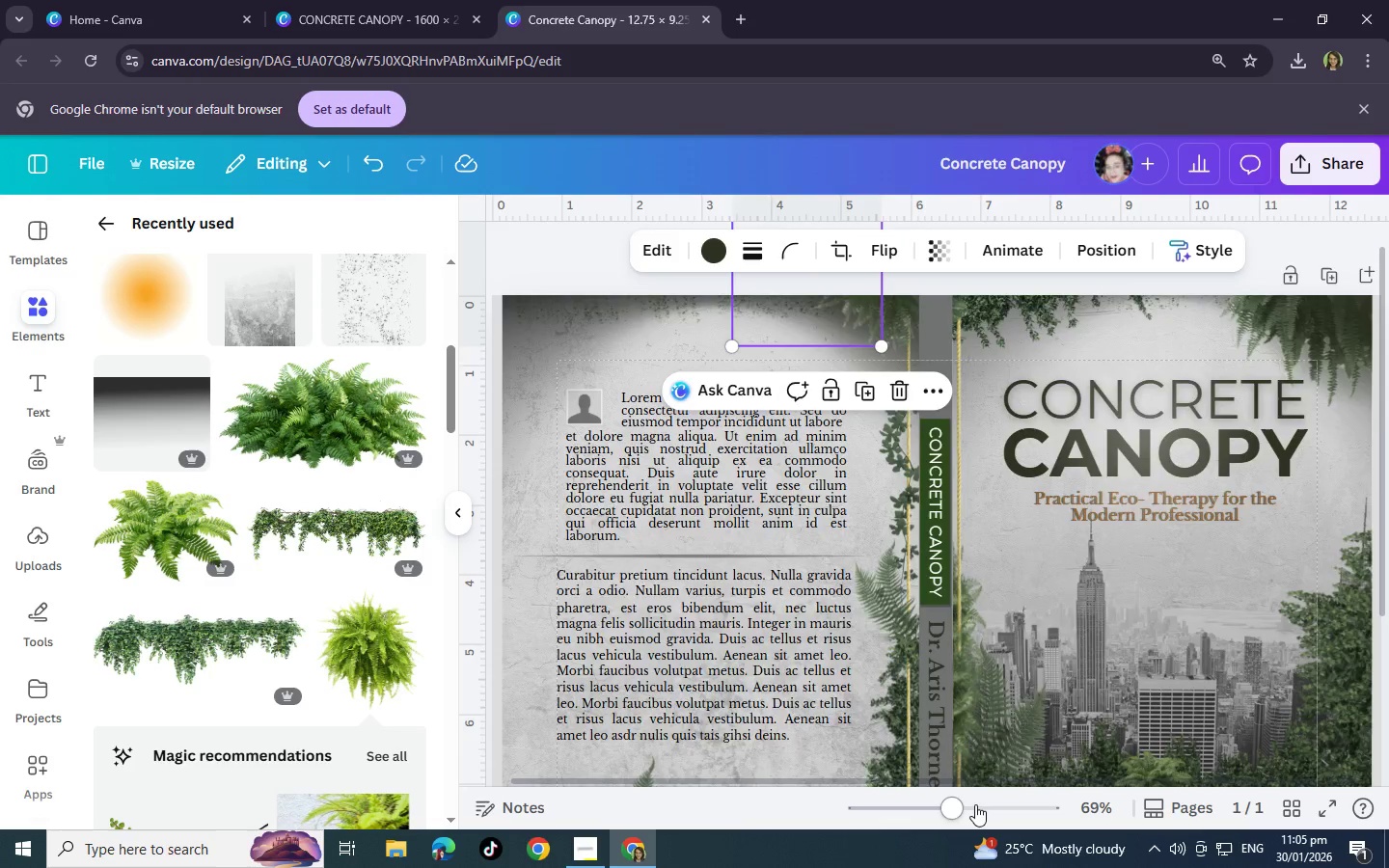 
left_click([975, 804])
 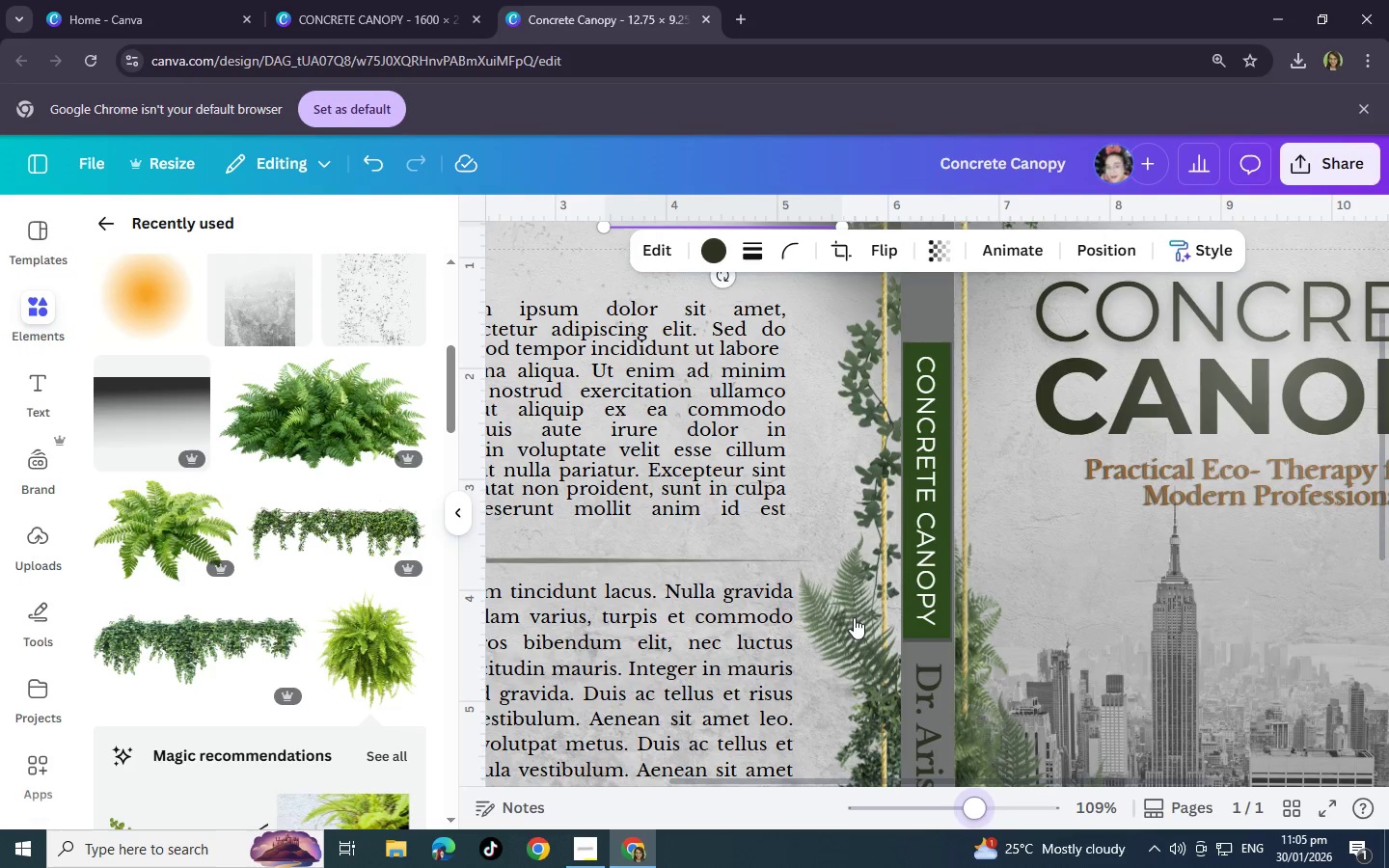 
scroll: coordinate [858, 623], scroll_direction: up, amount: 3.0
 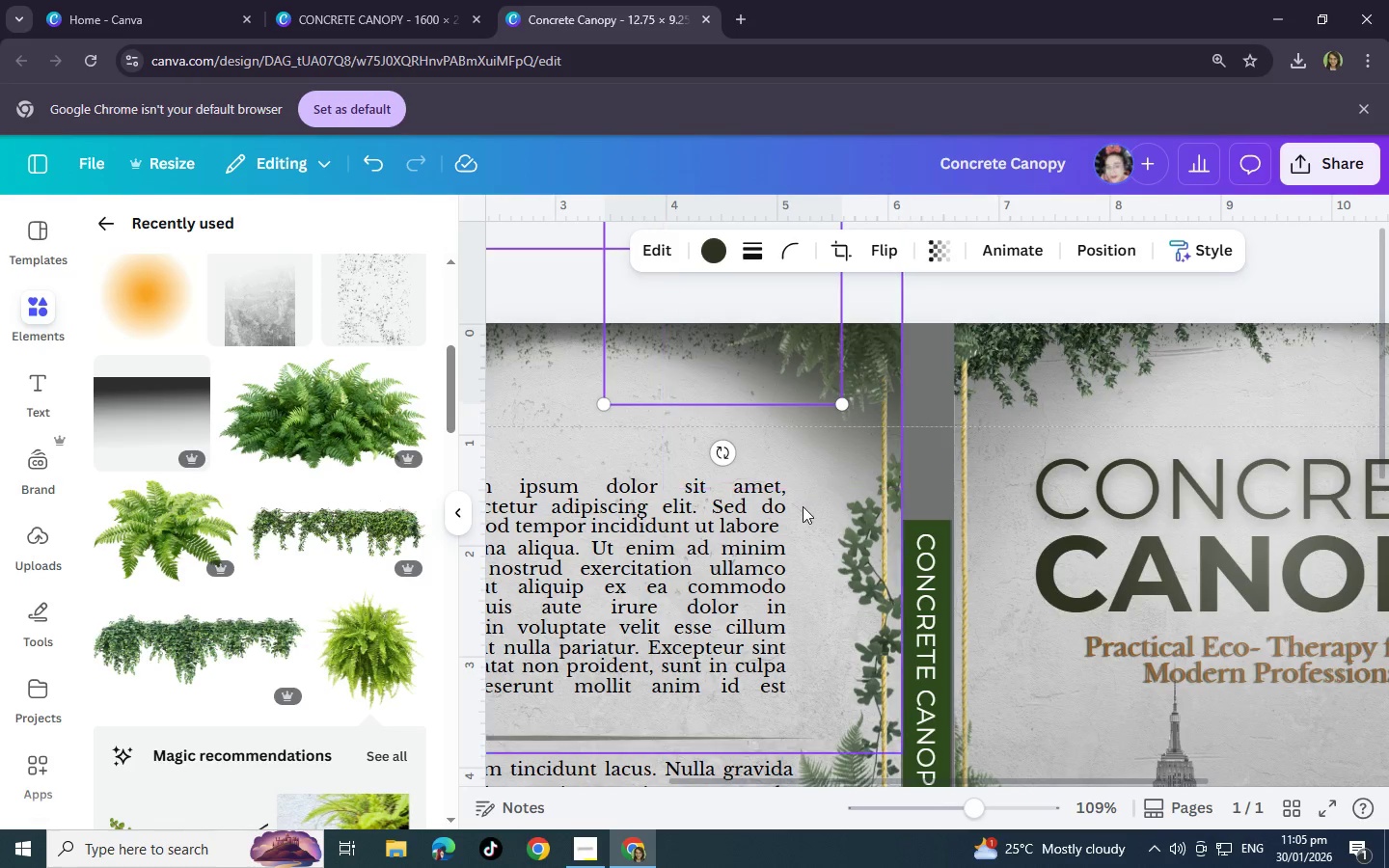 
left_click([801, 510])
 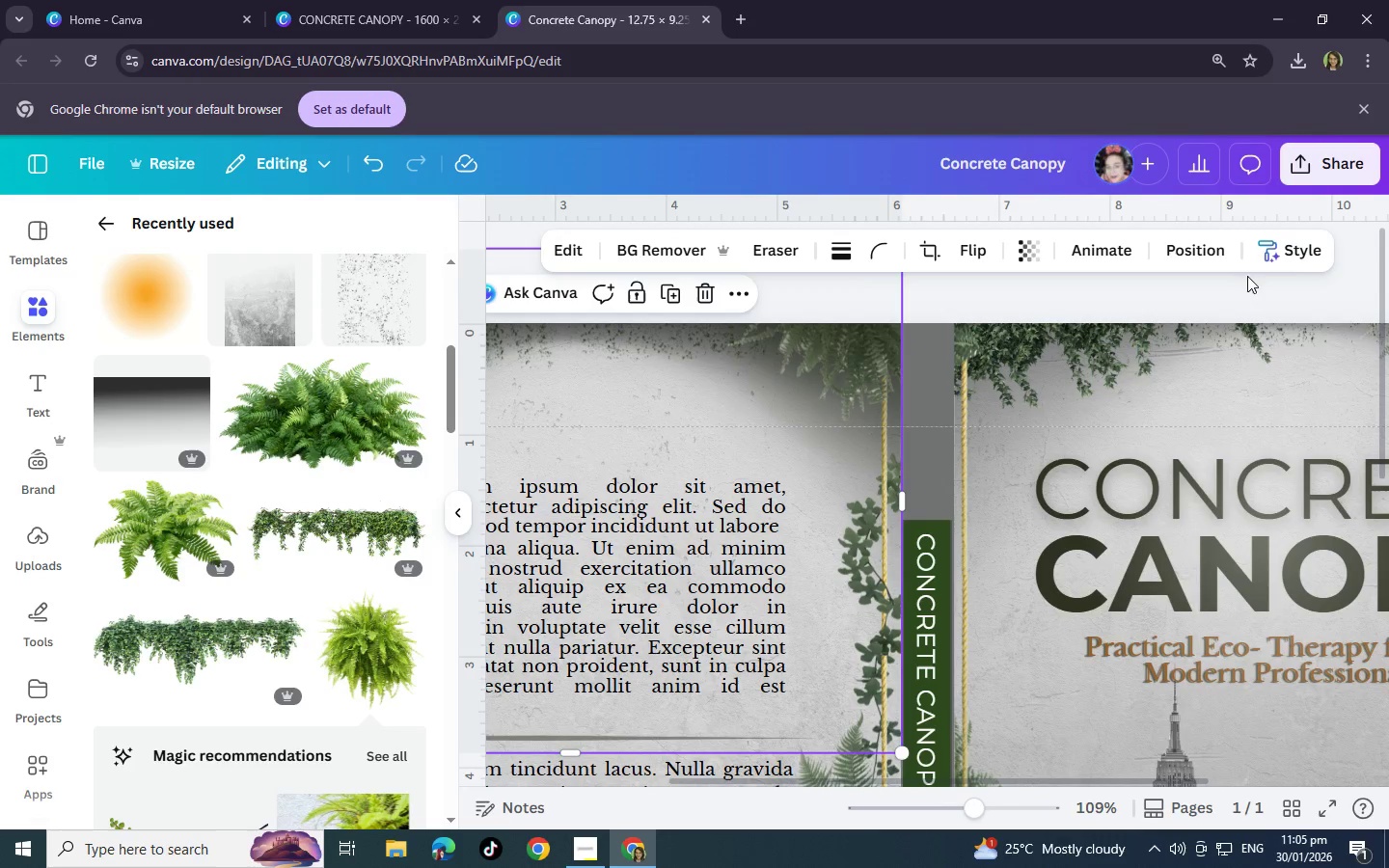 
scroll: coordinate [803, 506], scroll_direction: up, amount: 2.0
 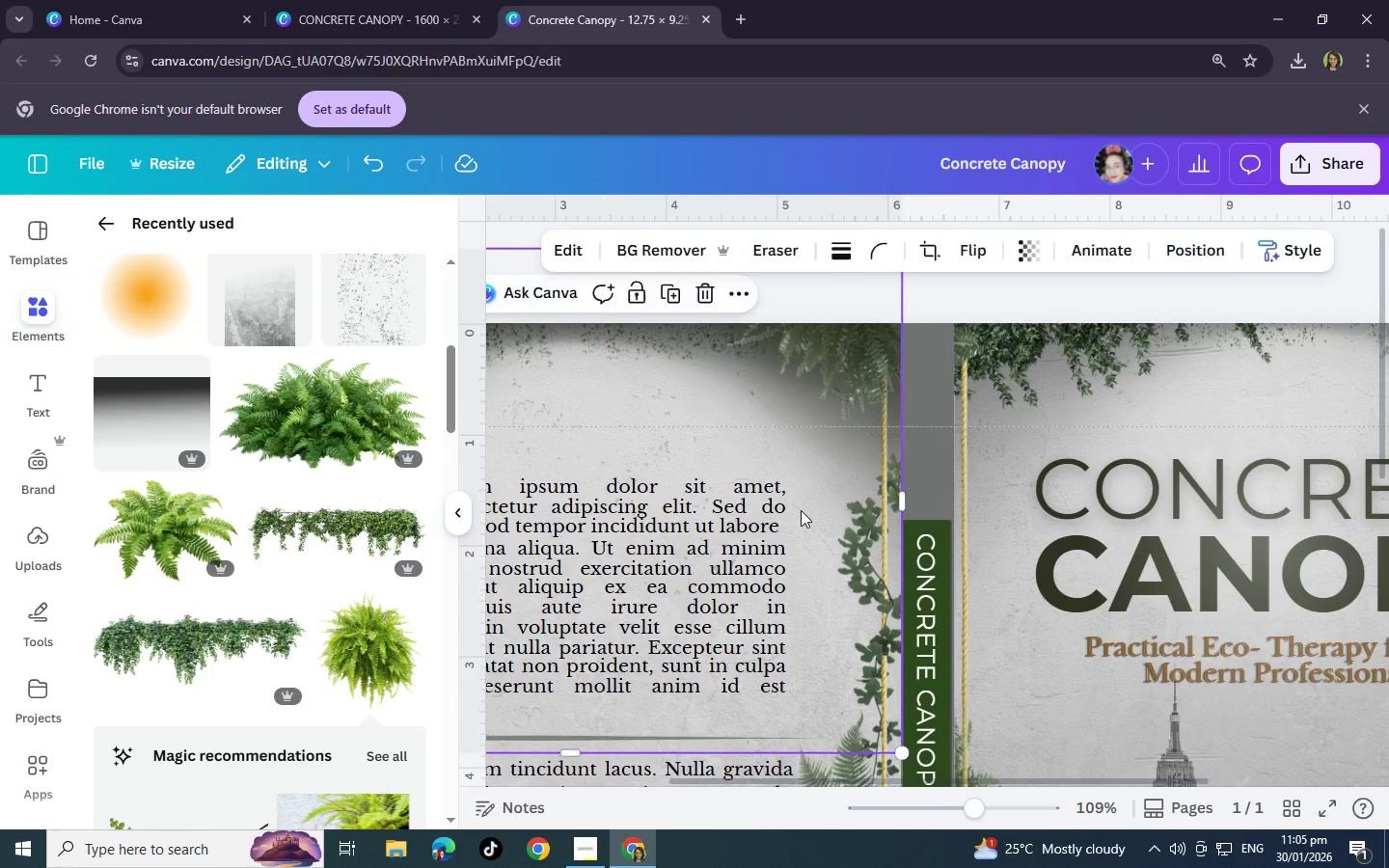 
left_click([1179, 250])
 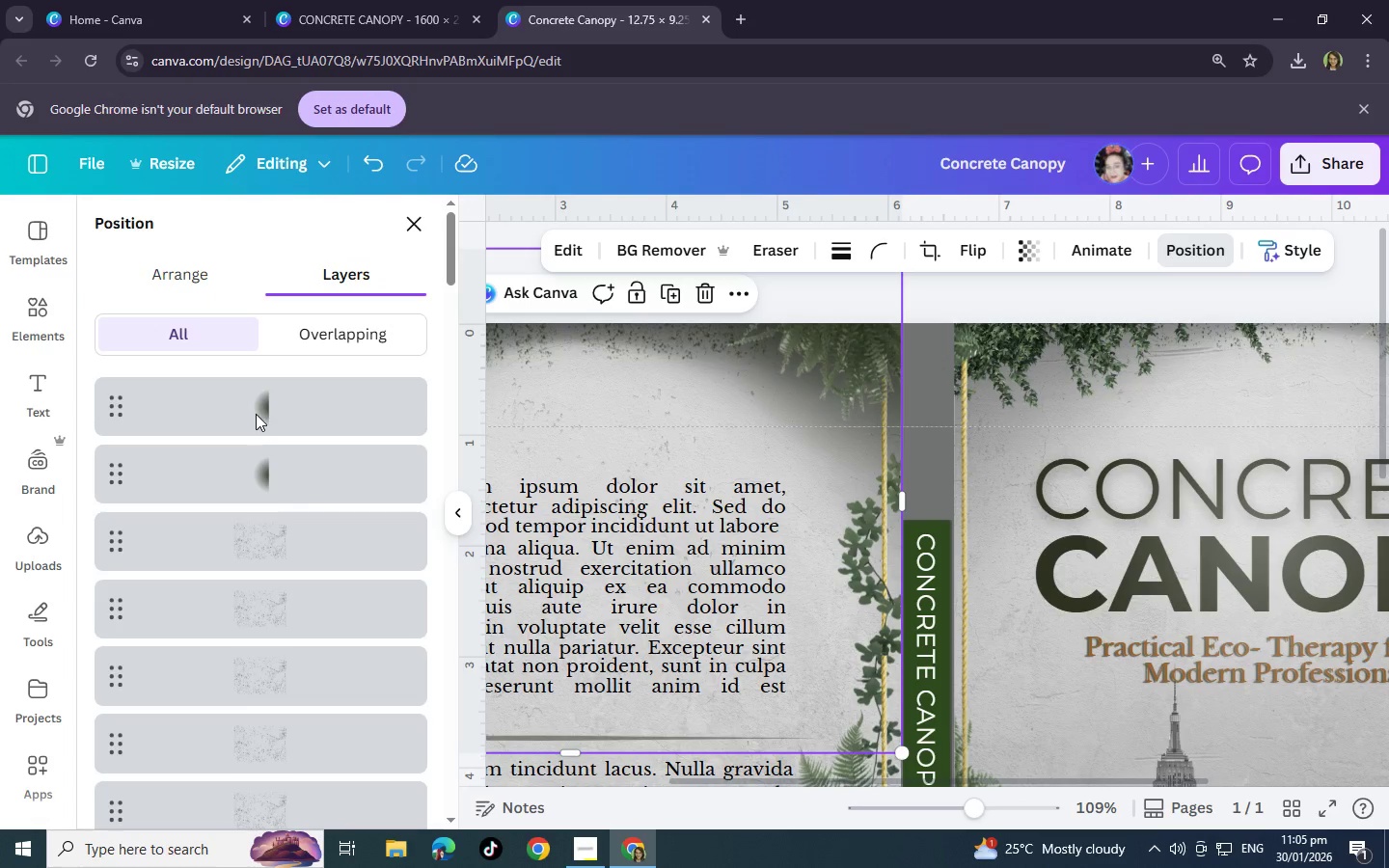 
scroll: coordinate [279, 508], scroll_direction: up, amount: 15.0
 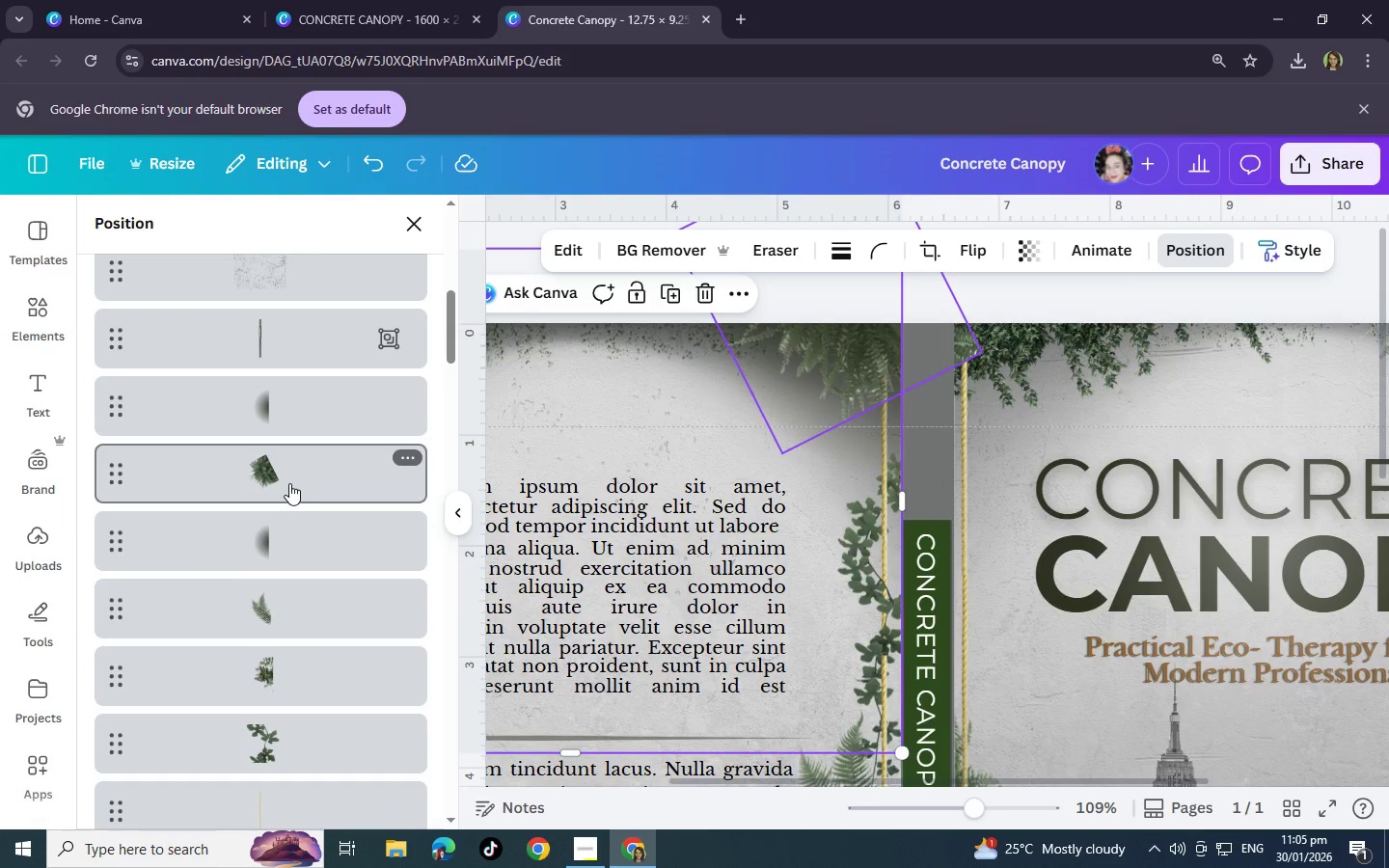 
left_click([289, 483])
 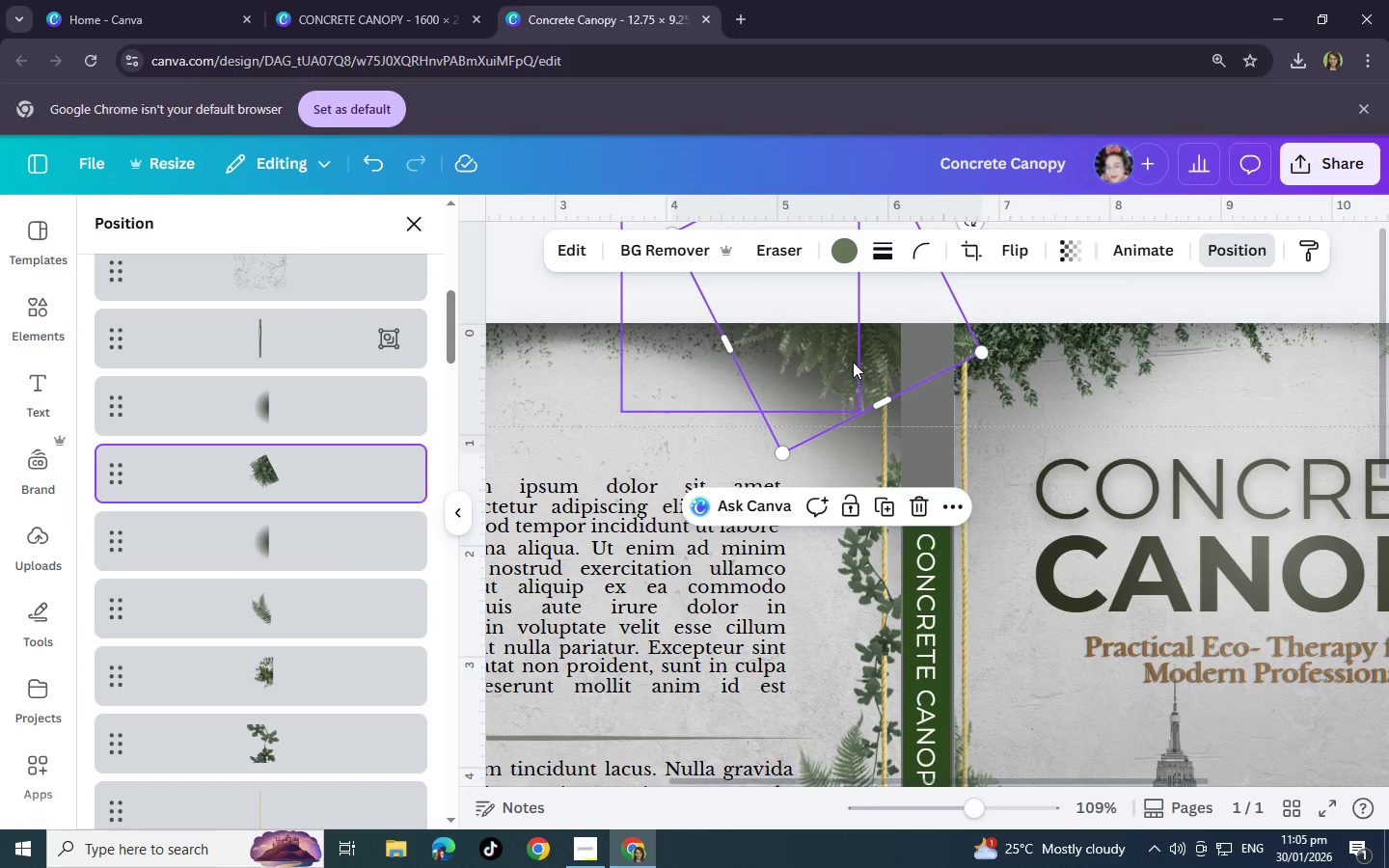 
left_click_drag(start_coordinate=[853, 362], to_coordinate=[825, 414])
 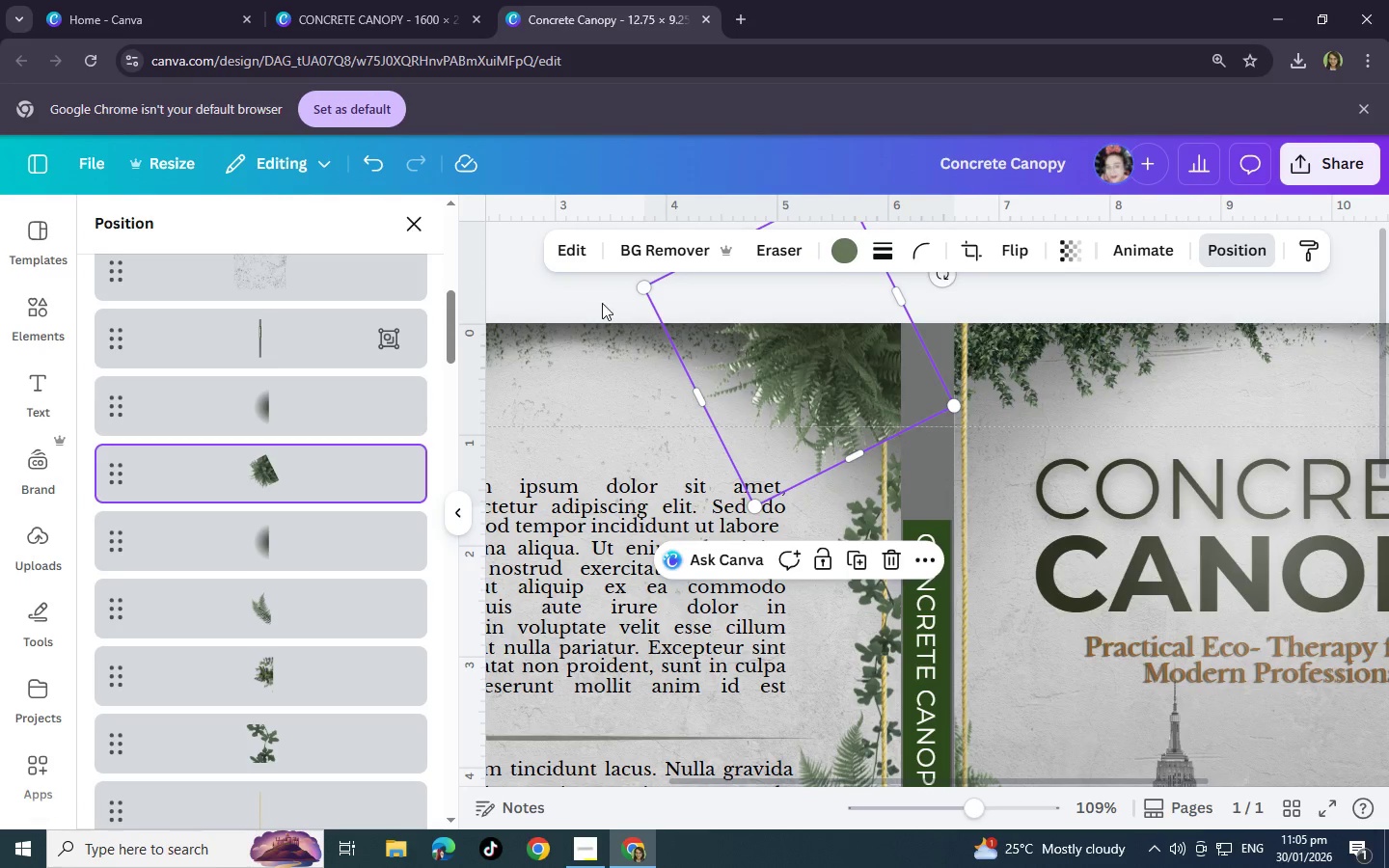 
left_click([601, 303])
 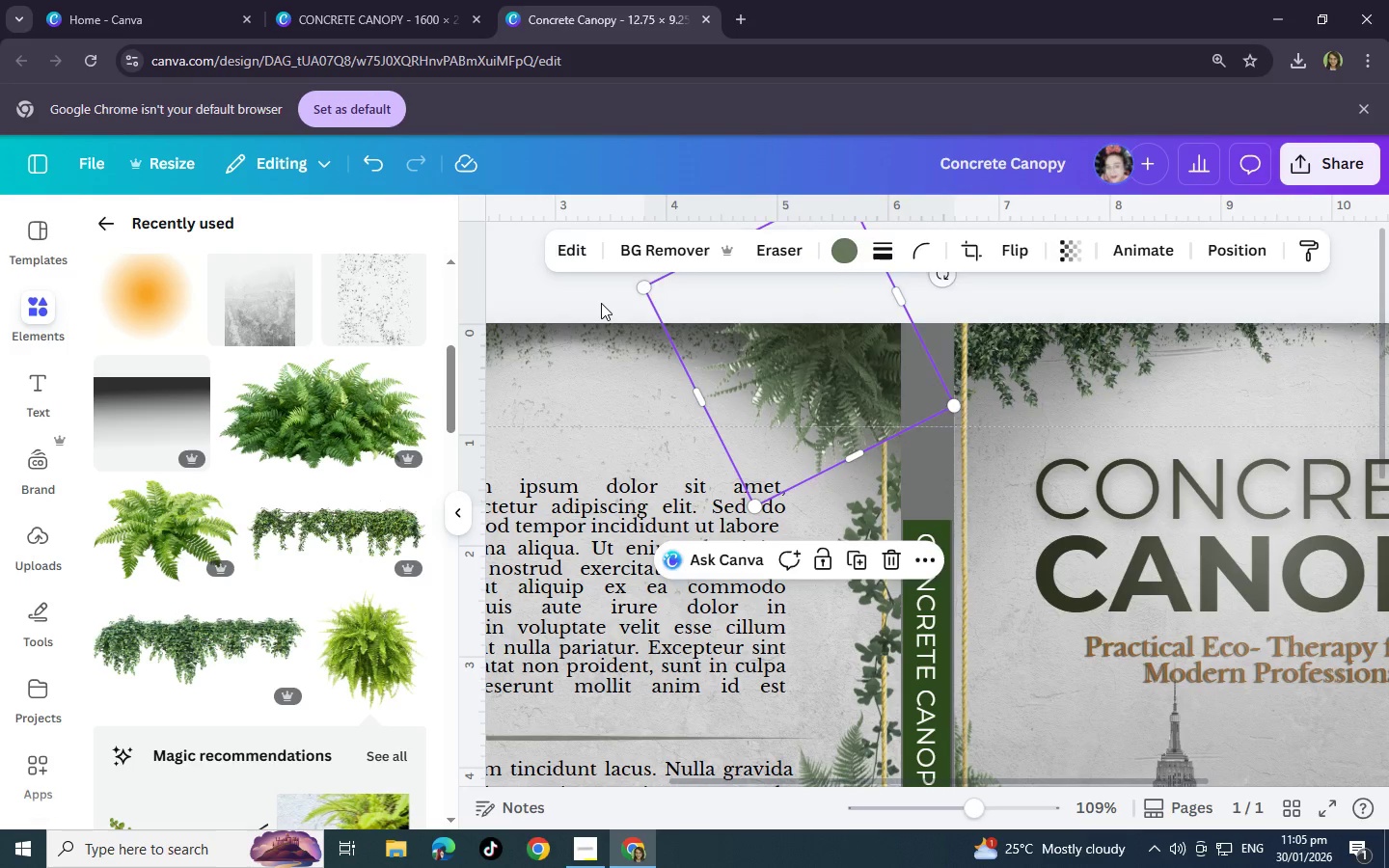 
left_click([601, 303])
 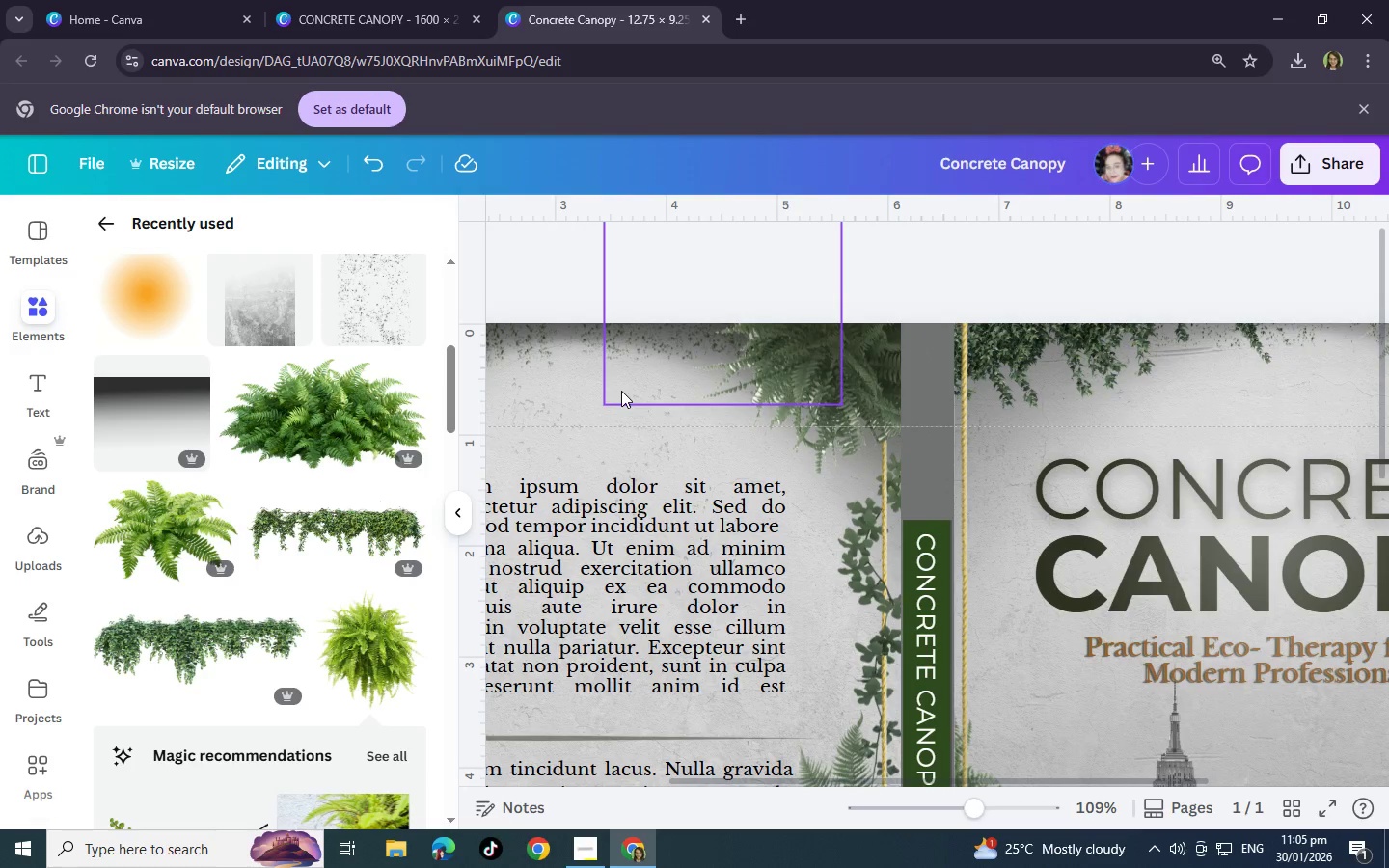 
scroll: coordinate [616, 378], scroll_direction: up, amount: 2.0
 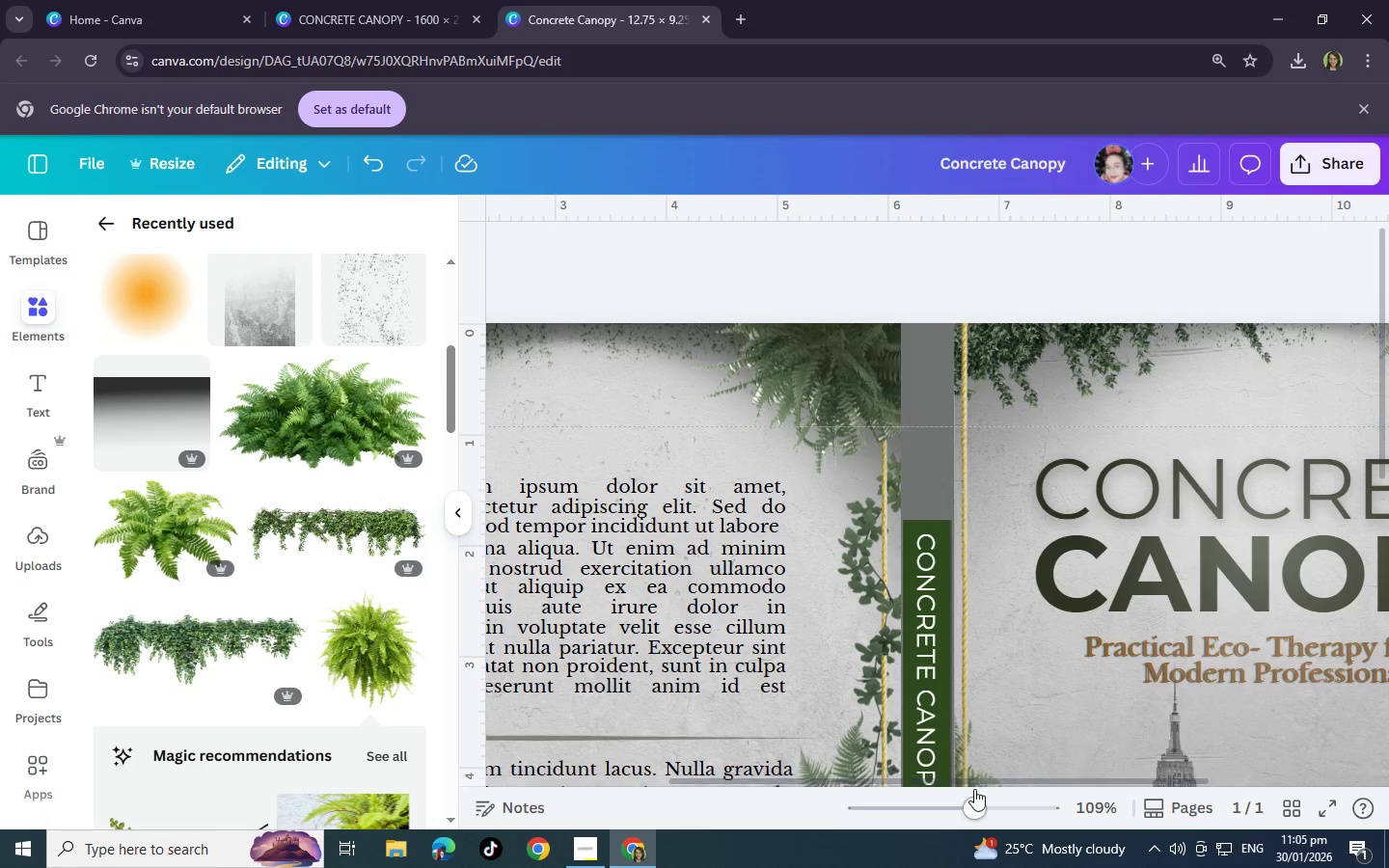 
left_click_drag(start_coordinate=[968, 817], to_coordinate=[926, 819])
 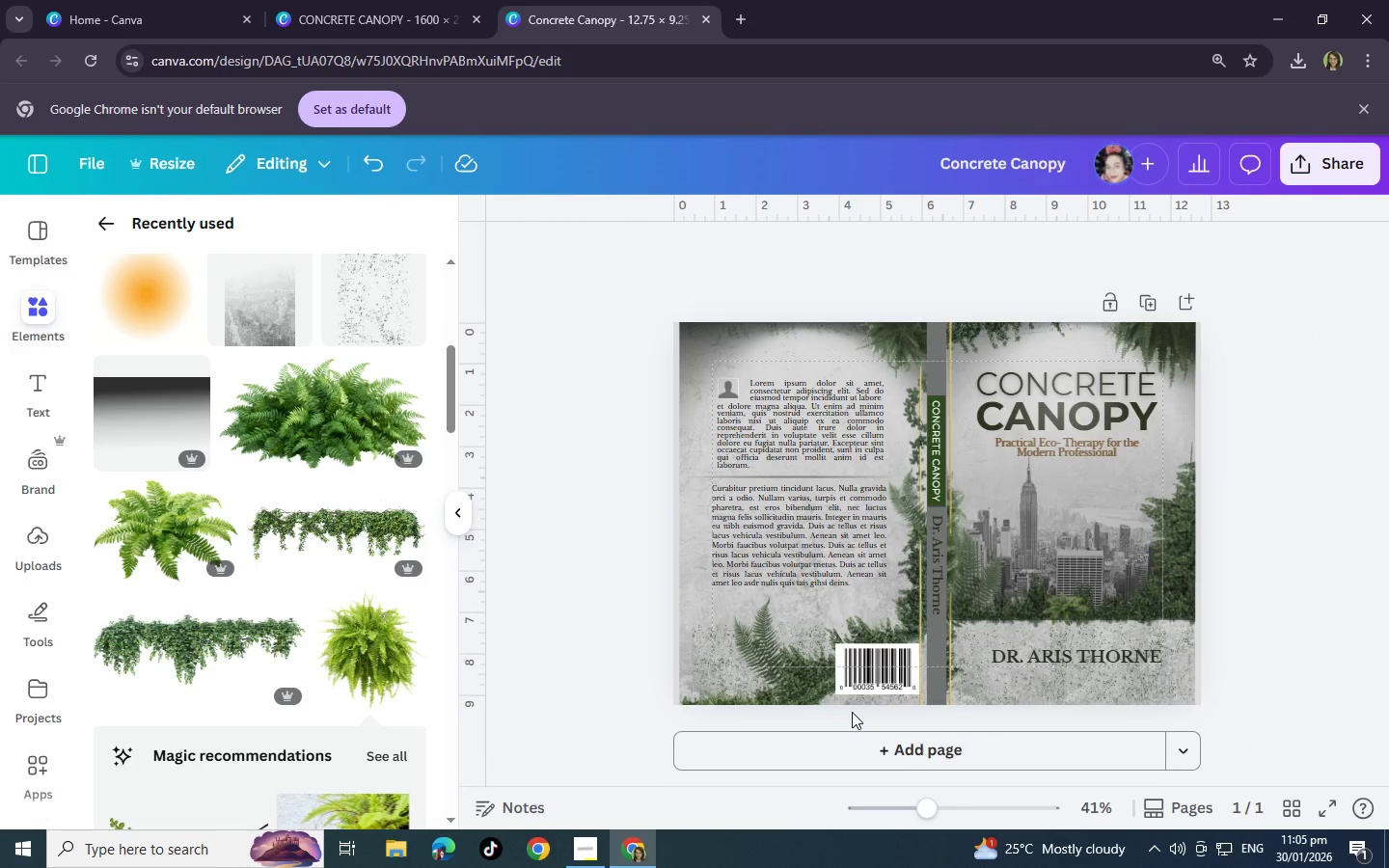 
scroll: coordinate [902, 665], scroll_direction: down, amount: 4.0
 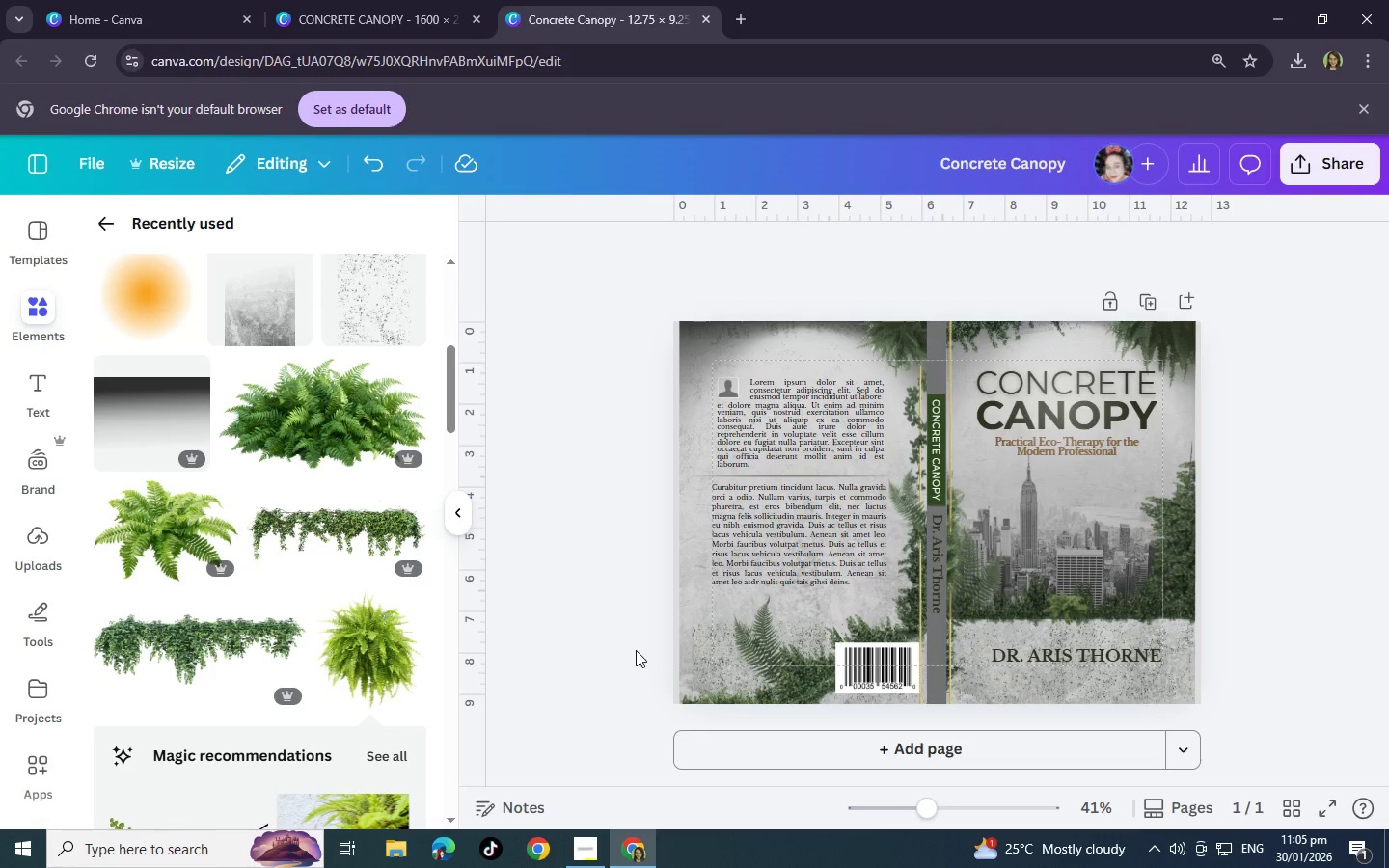 
left_click([636, 650])
 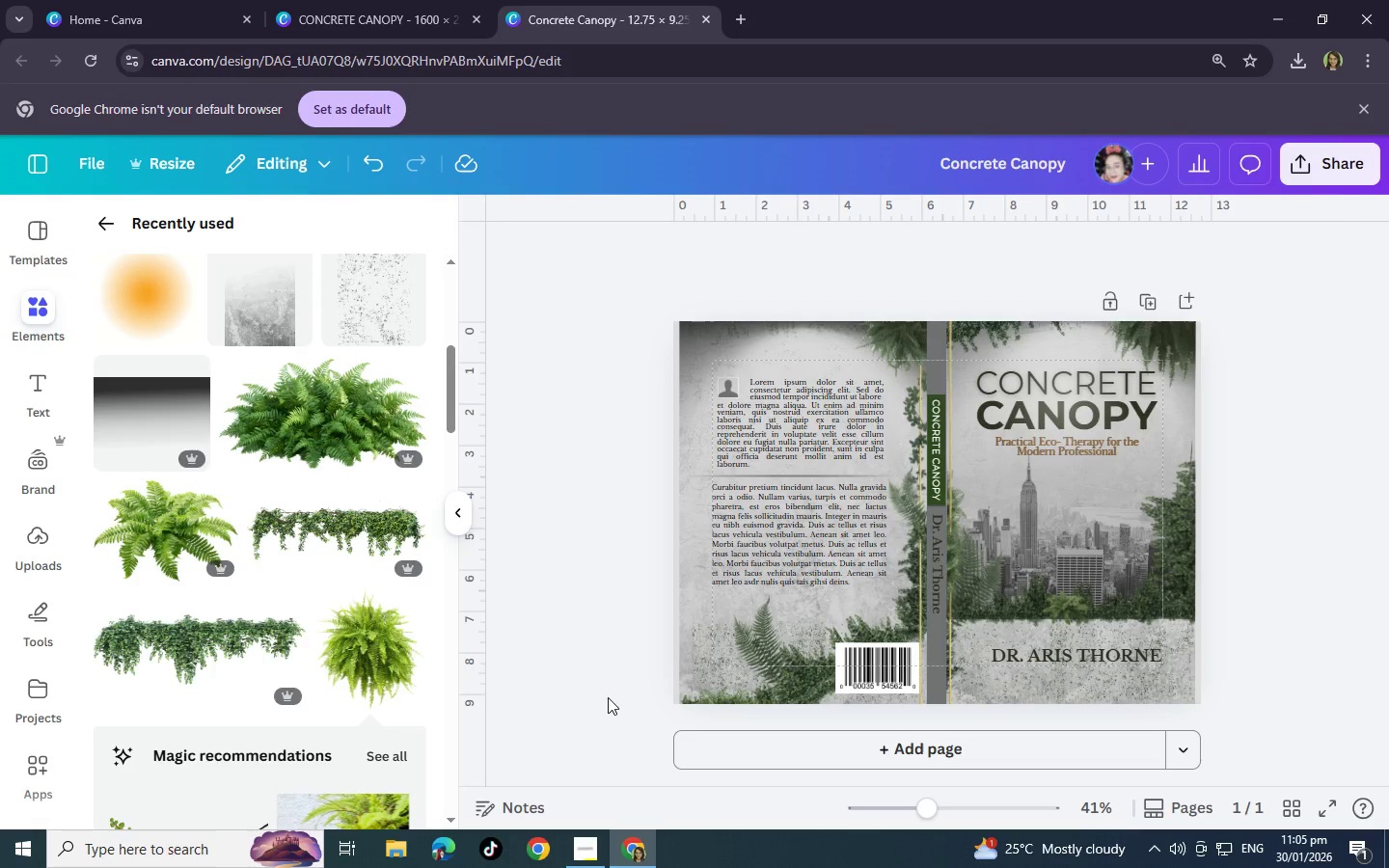 
scroll: coordinate [806, 747], scroll_direction: up, amount: 1.0
 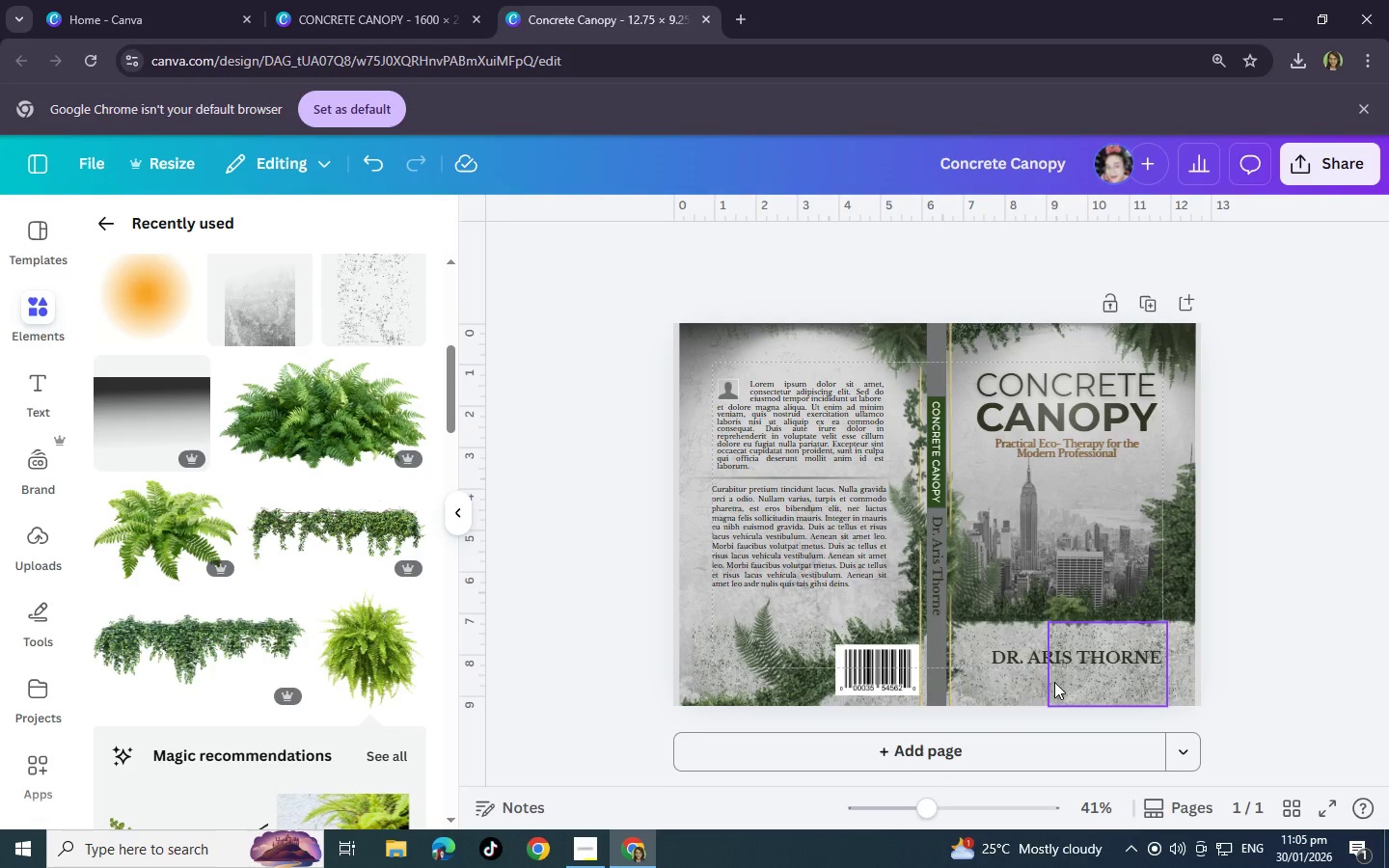 
scroll: coordinate [1054, 682], scroll_direction: down, amount: 1.0
 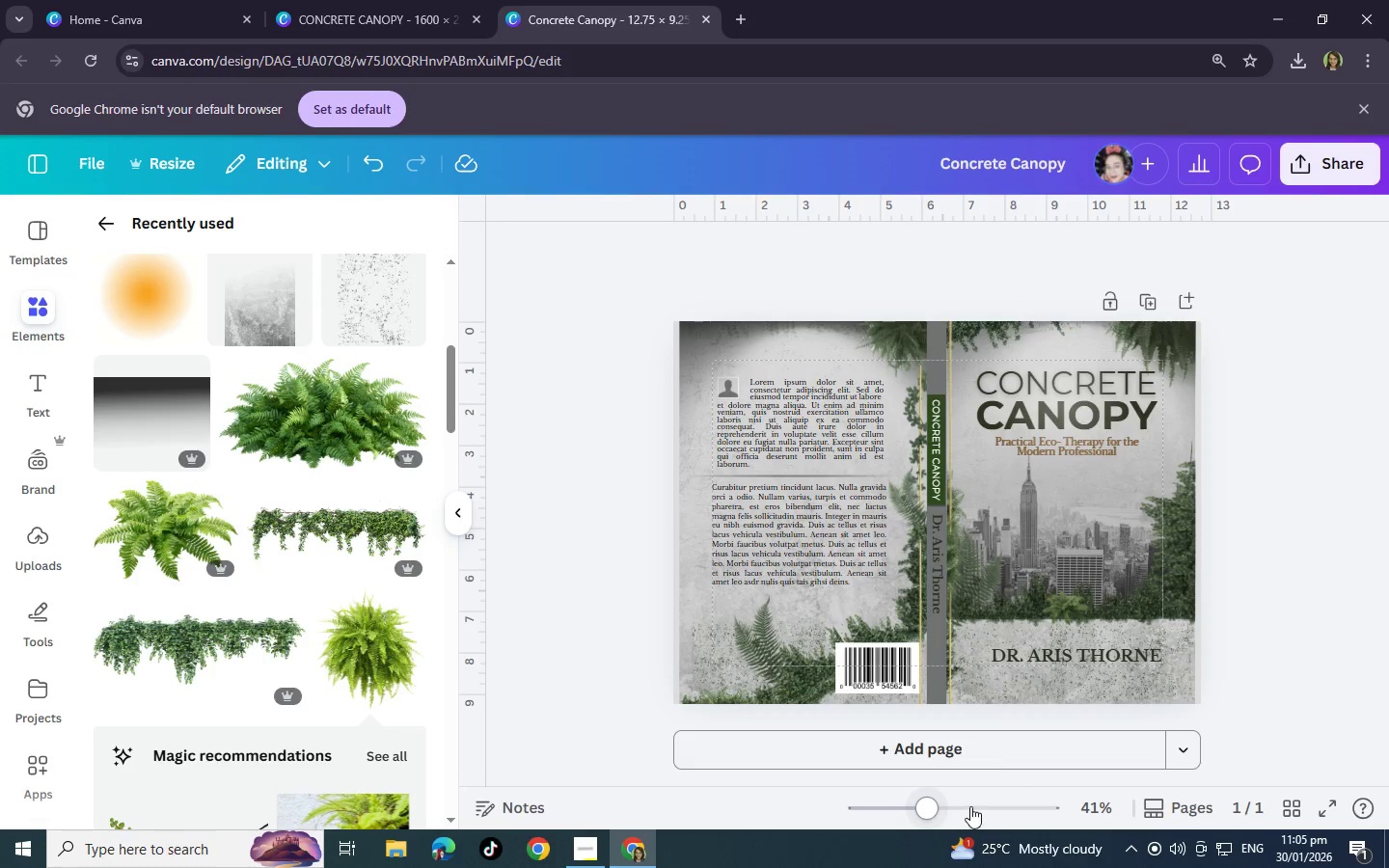 
left_click_drag(start_coordinate=[954, 804], to_coordinate=[967, 802])
 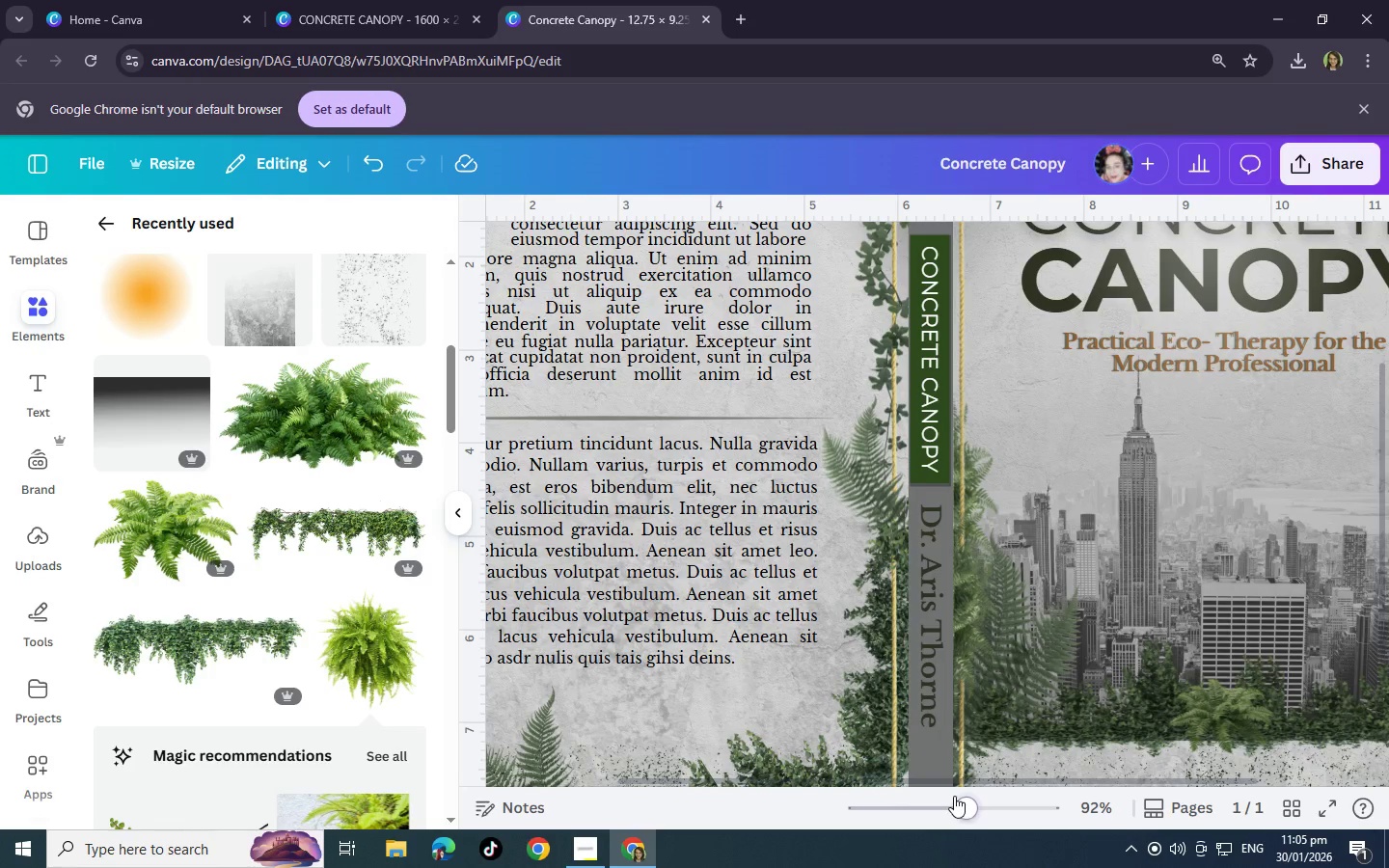 
scroll: coordinate [810, 670], scroll_direction: down, amount: 6.0
 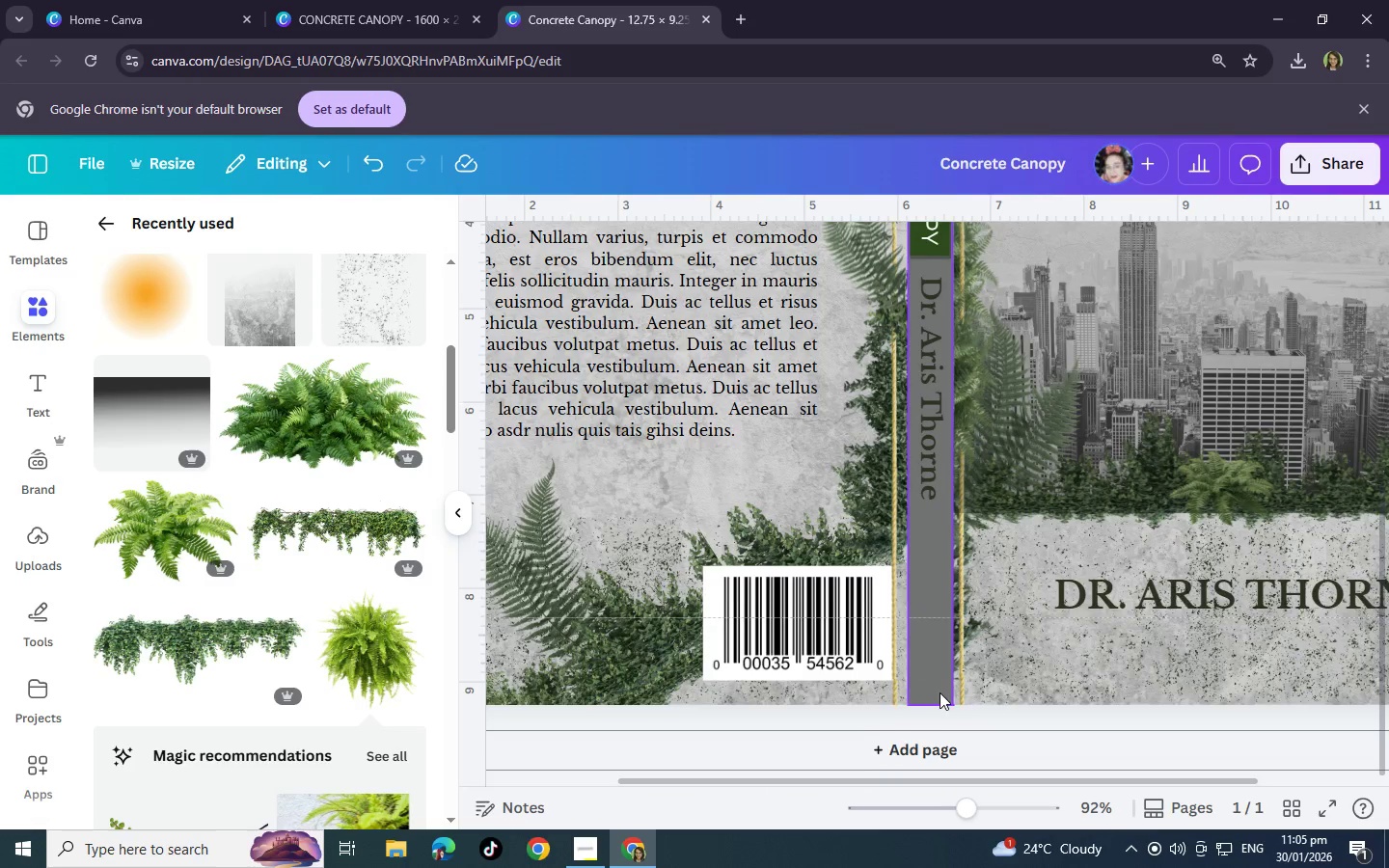 
scroll: coordinate [940, 691], scroll_direction: up, amount: 5.0
 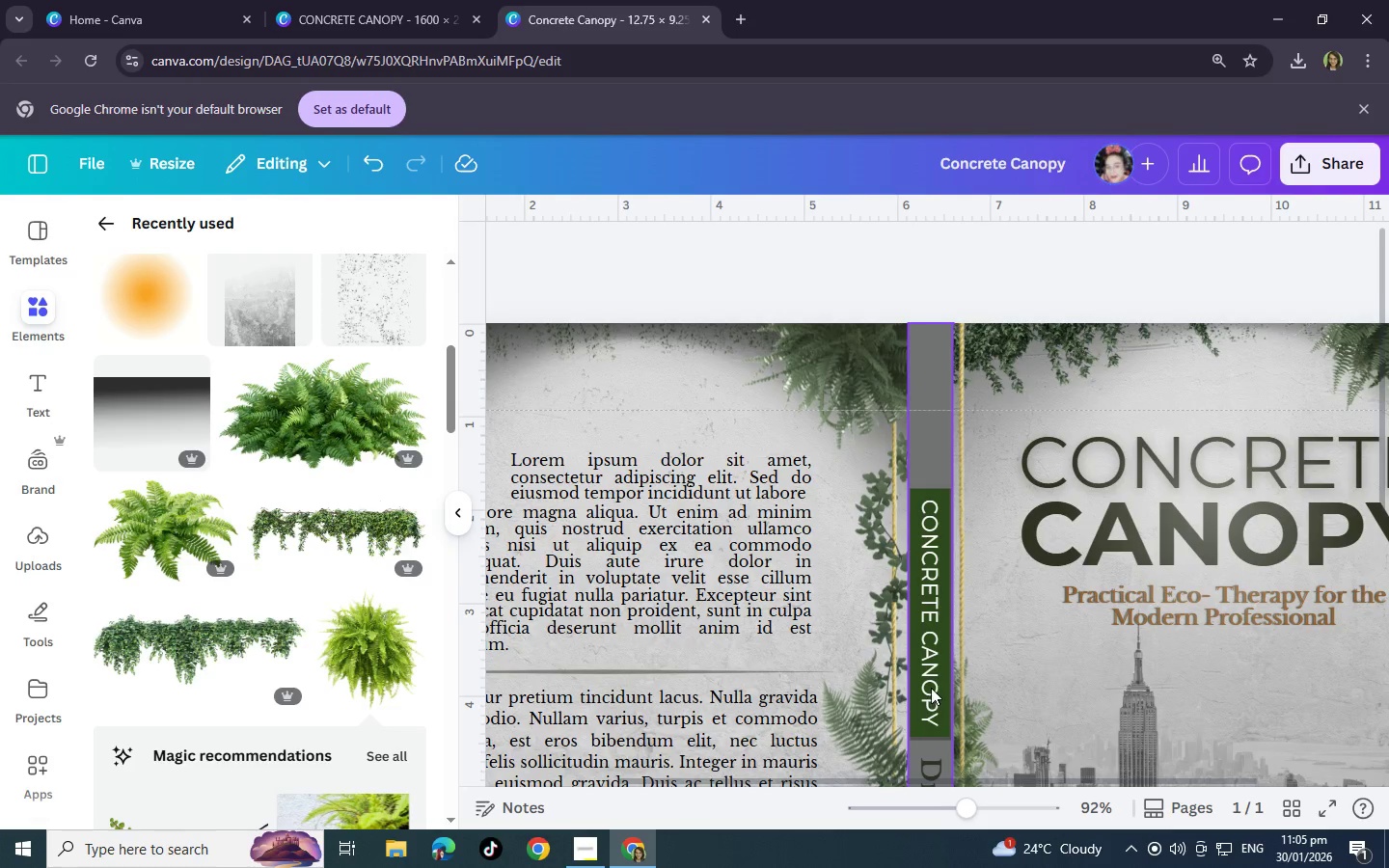 
key(Alt+Tab)